 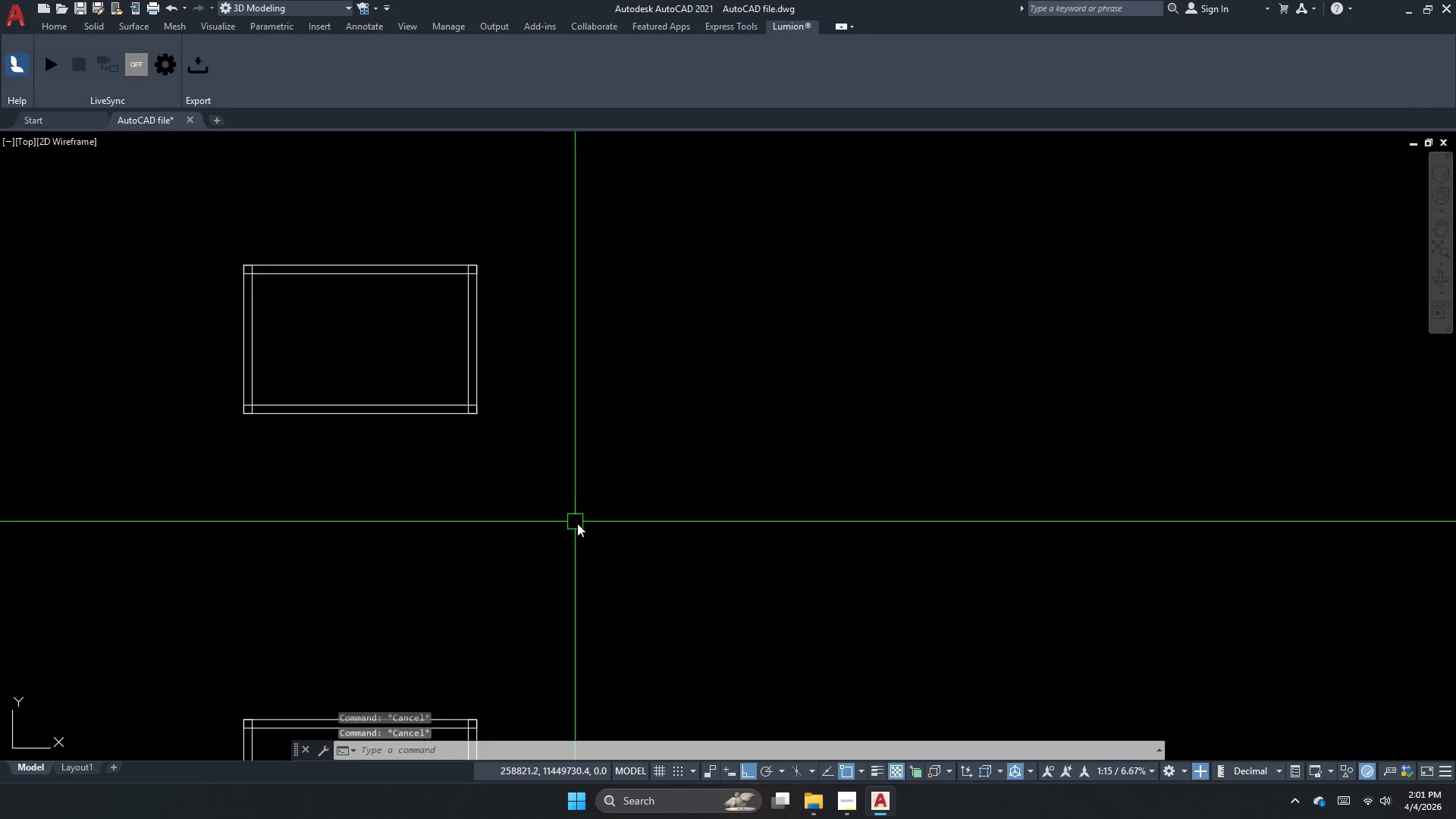 
left_click_drag(start_coordinate=[655, 484], to_coordinate=[696, 514])
 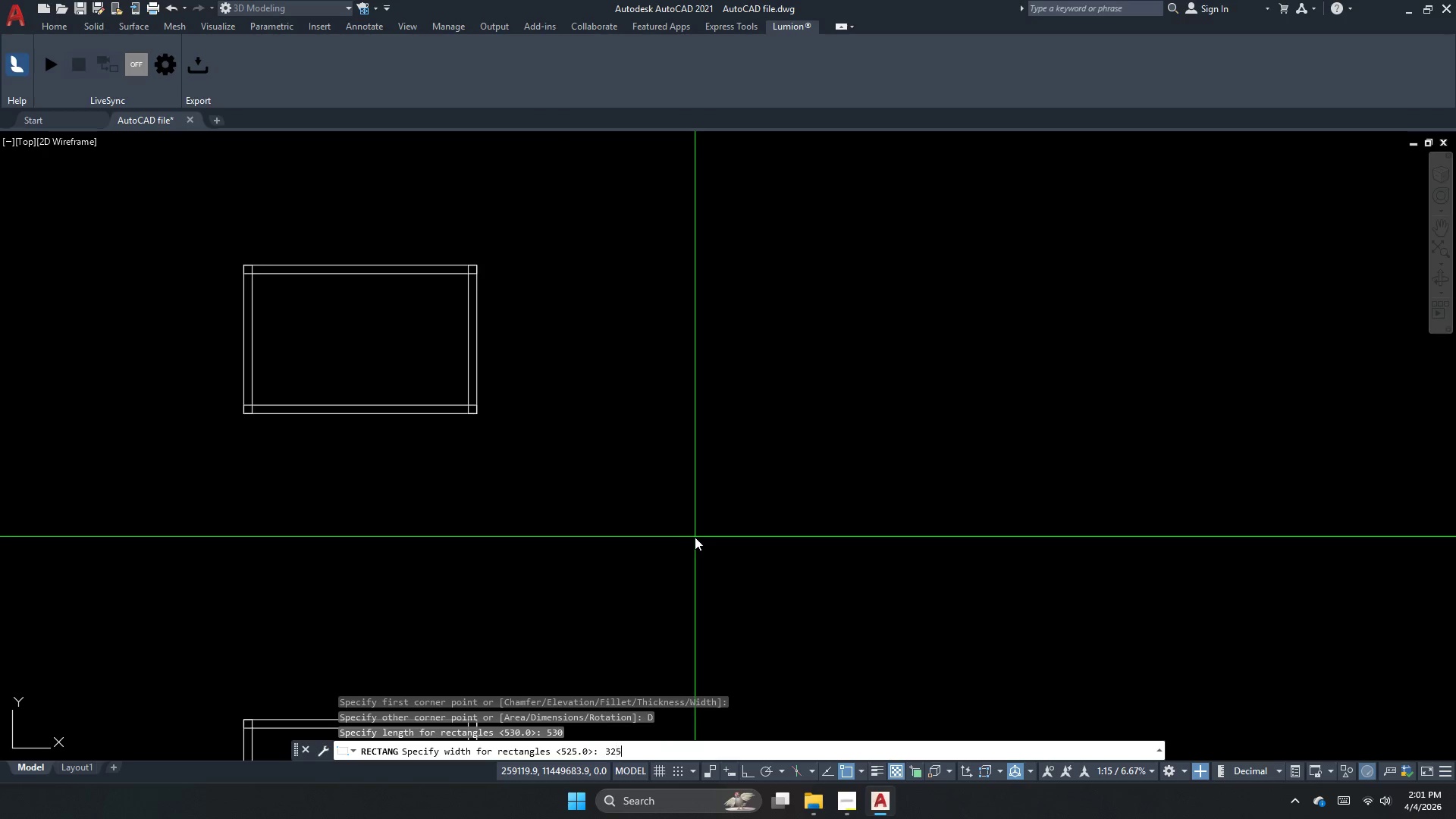 
left_click_drag(start_coordinate=[772, 507], to_coordinate=[744, 471])
 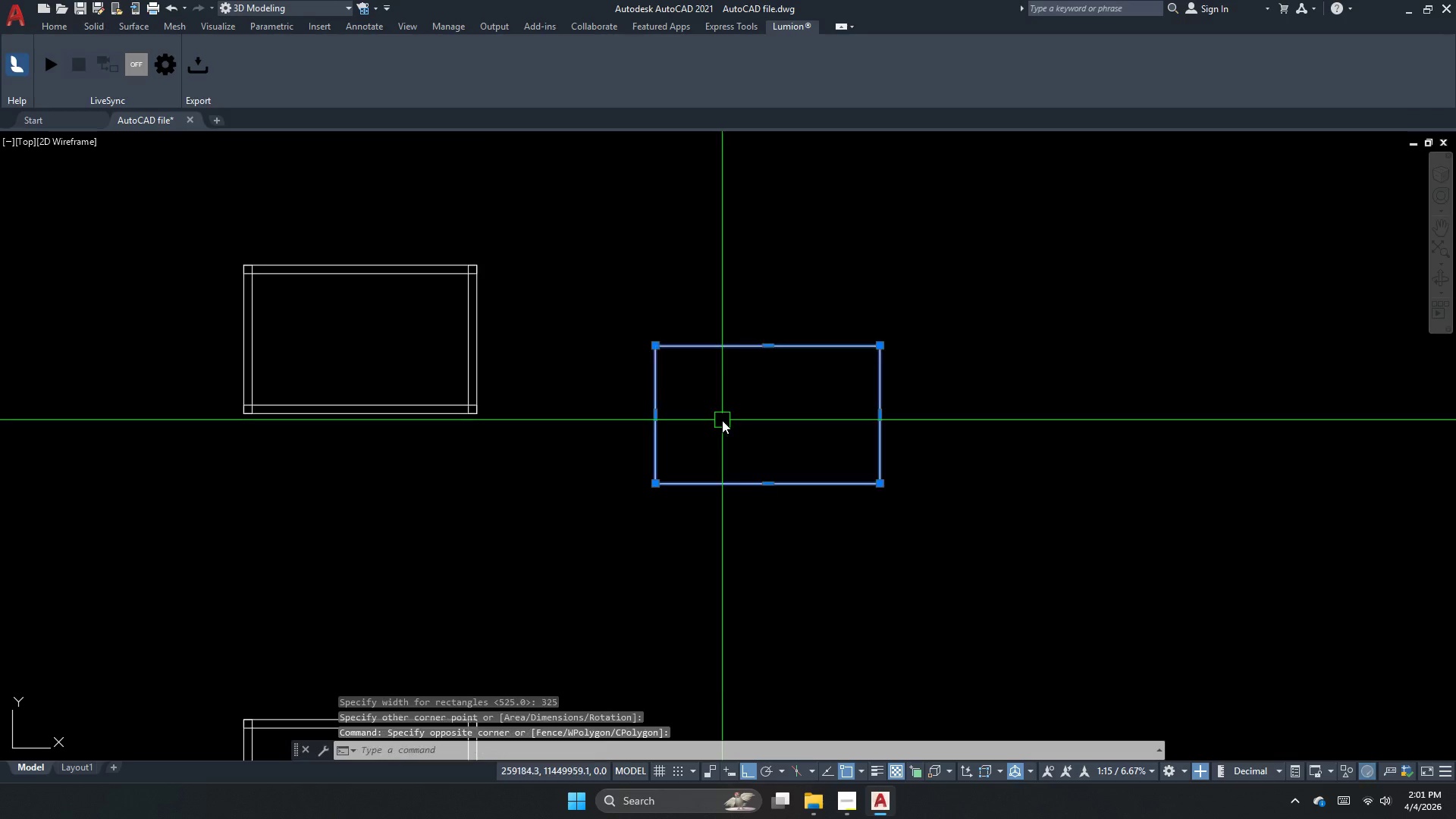 
triple_click([722, 420])
 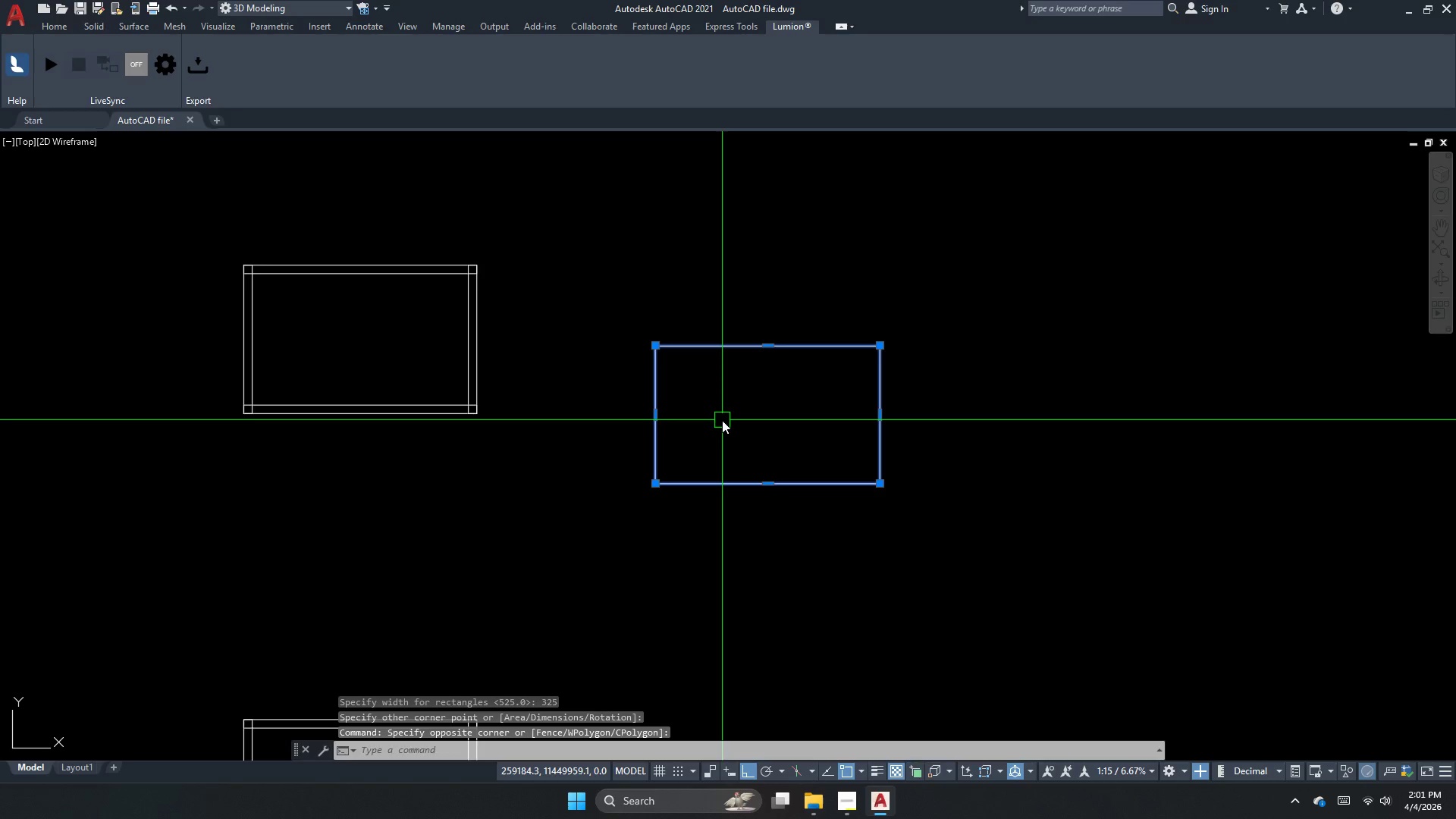 
key(M)
 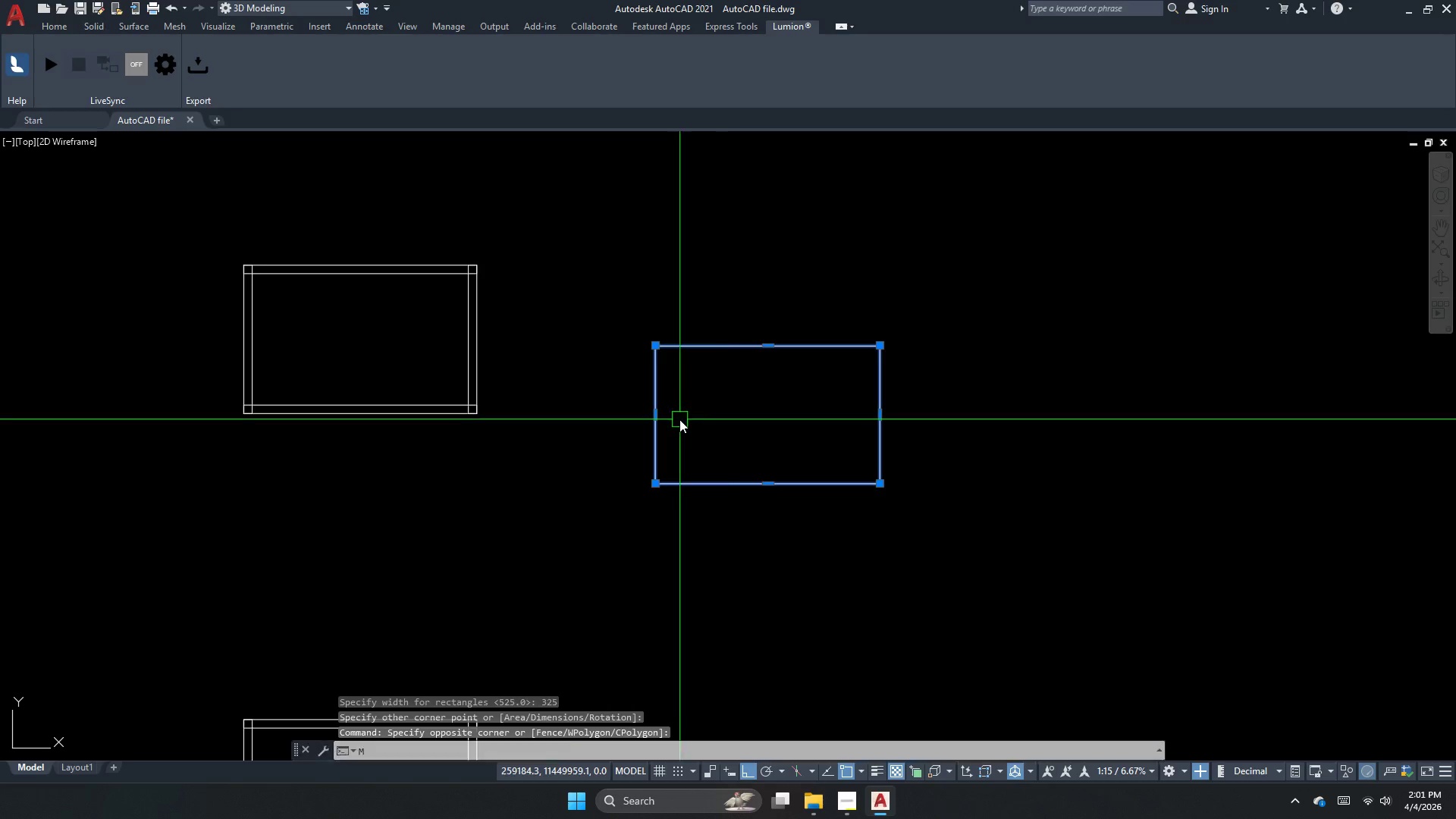 
key(Space)
 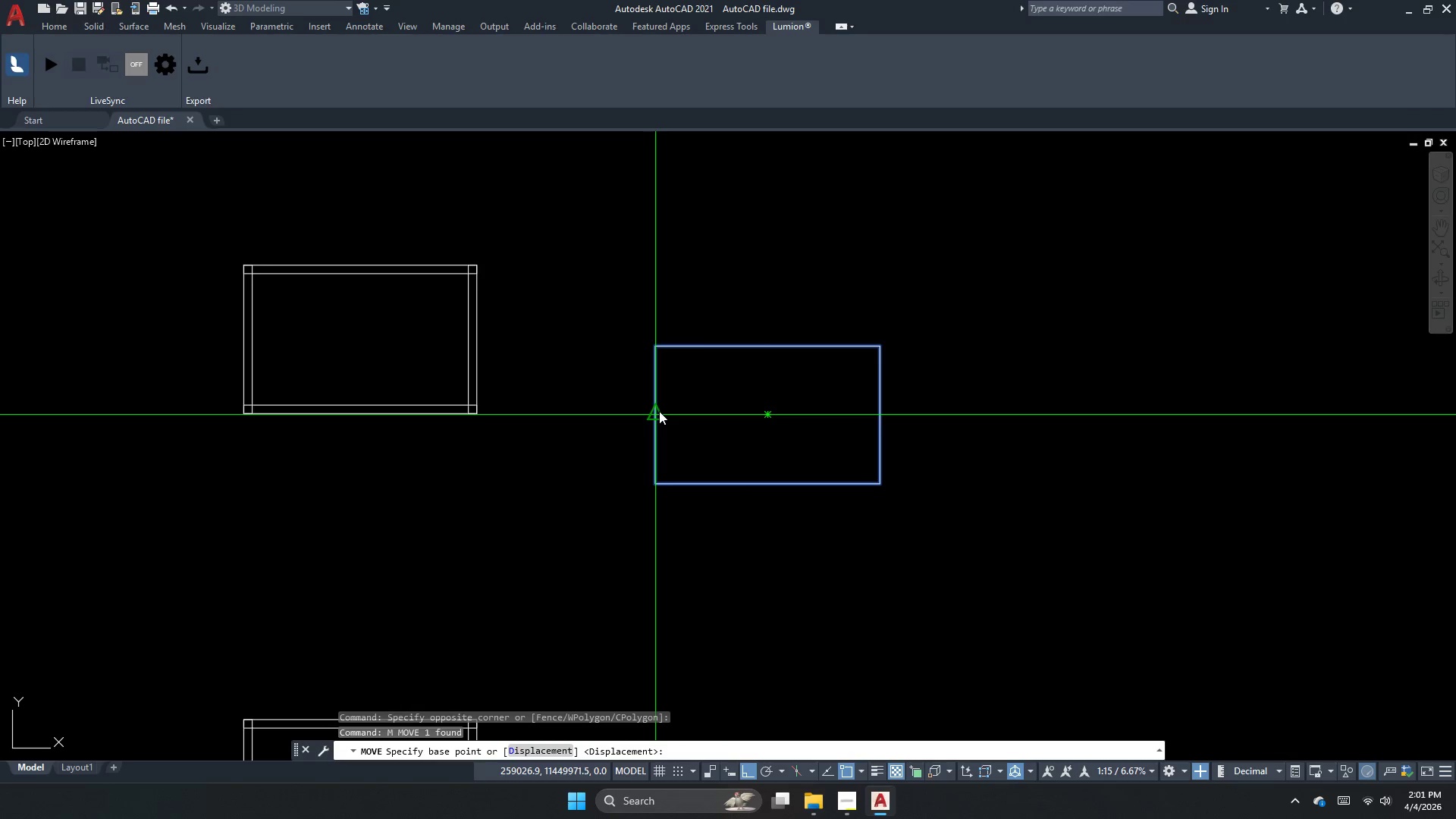 
left_click_drag(start_coordinate=[659, 411], to_coordinate=[649, 411])
 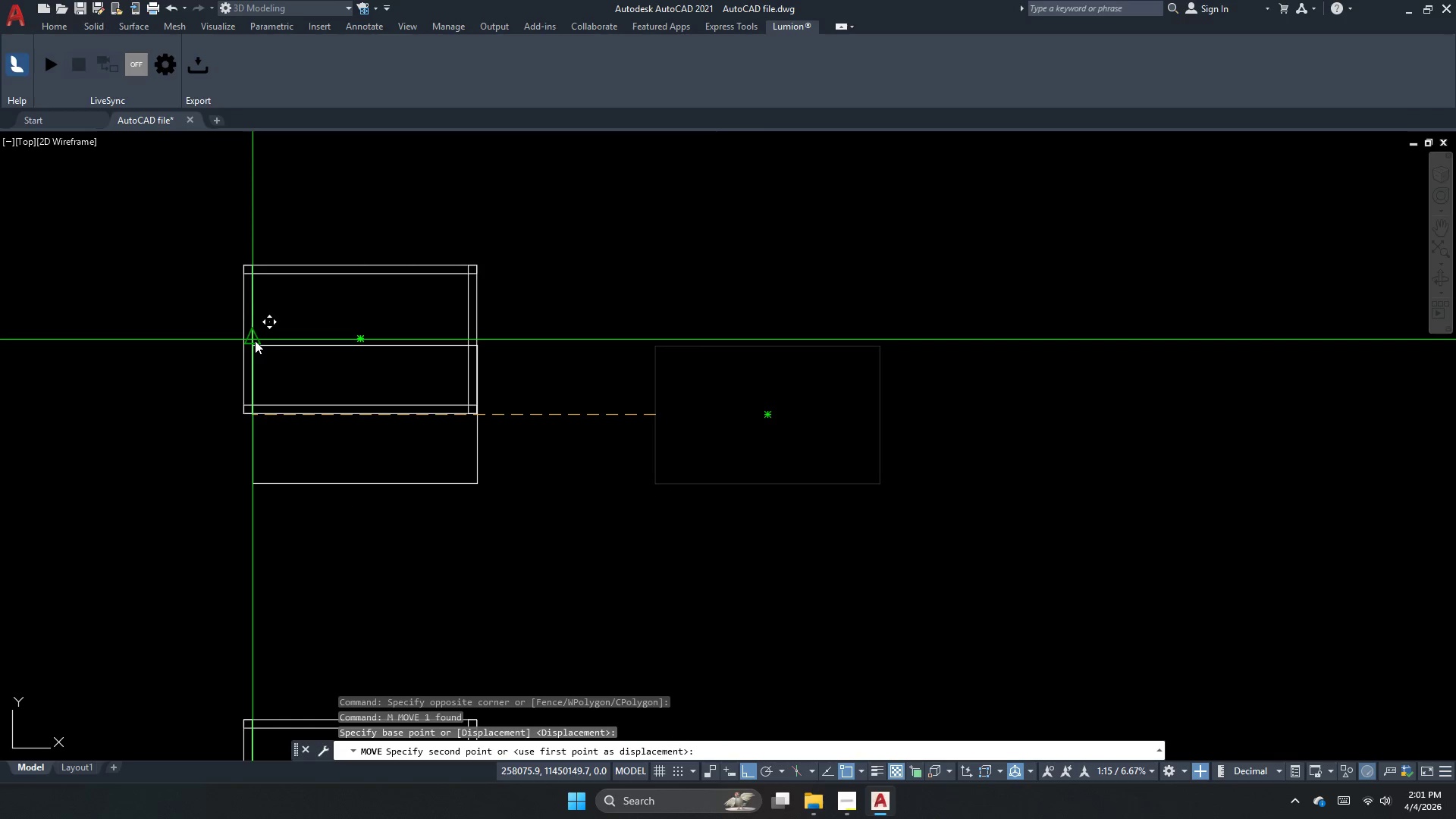 
left_click([255, 340])
 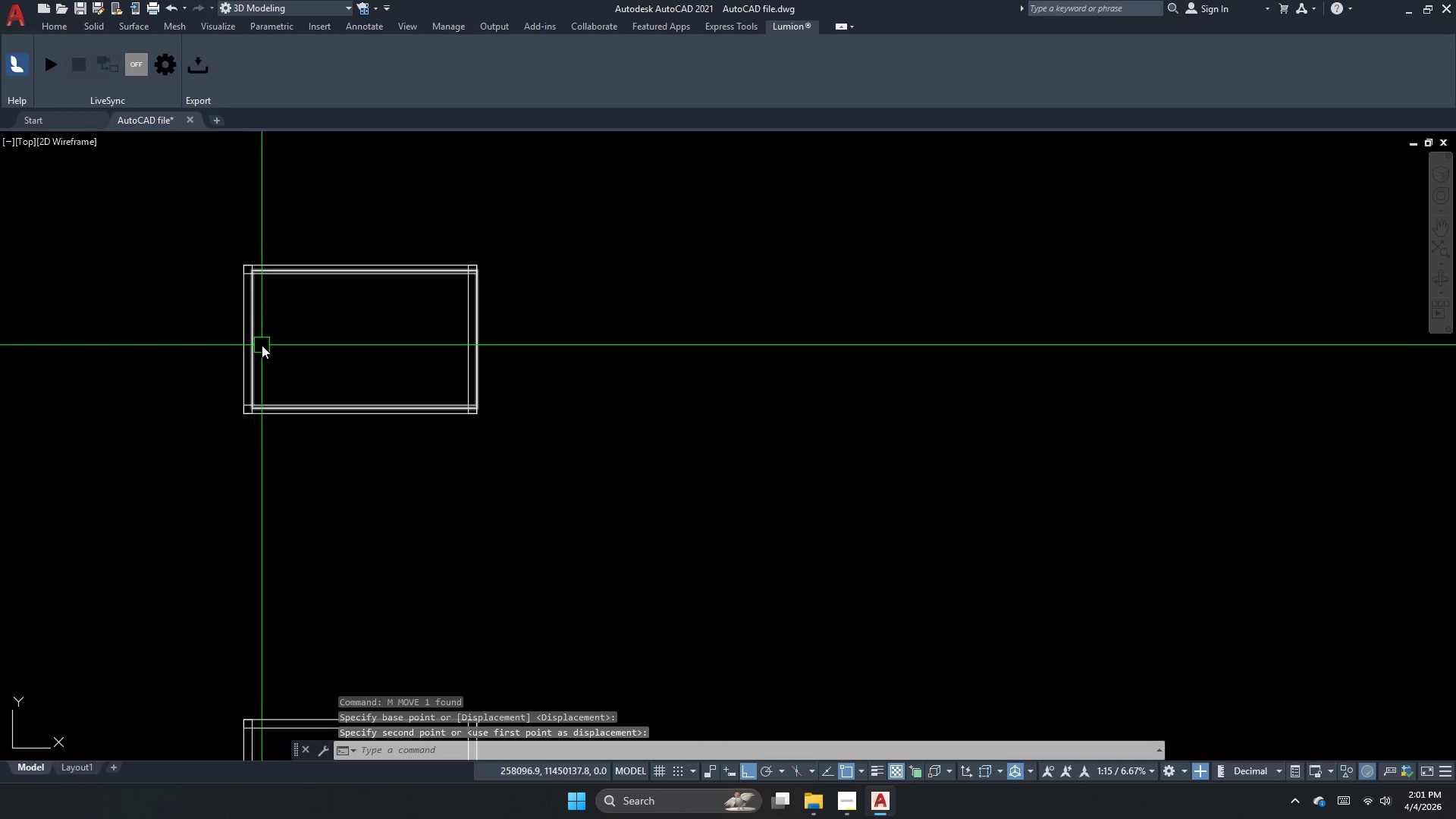 
key(Escape)
 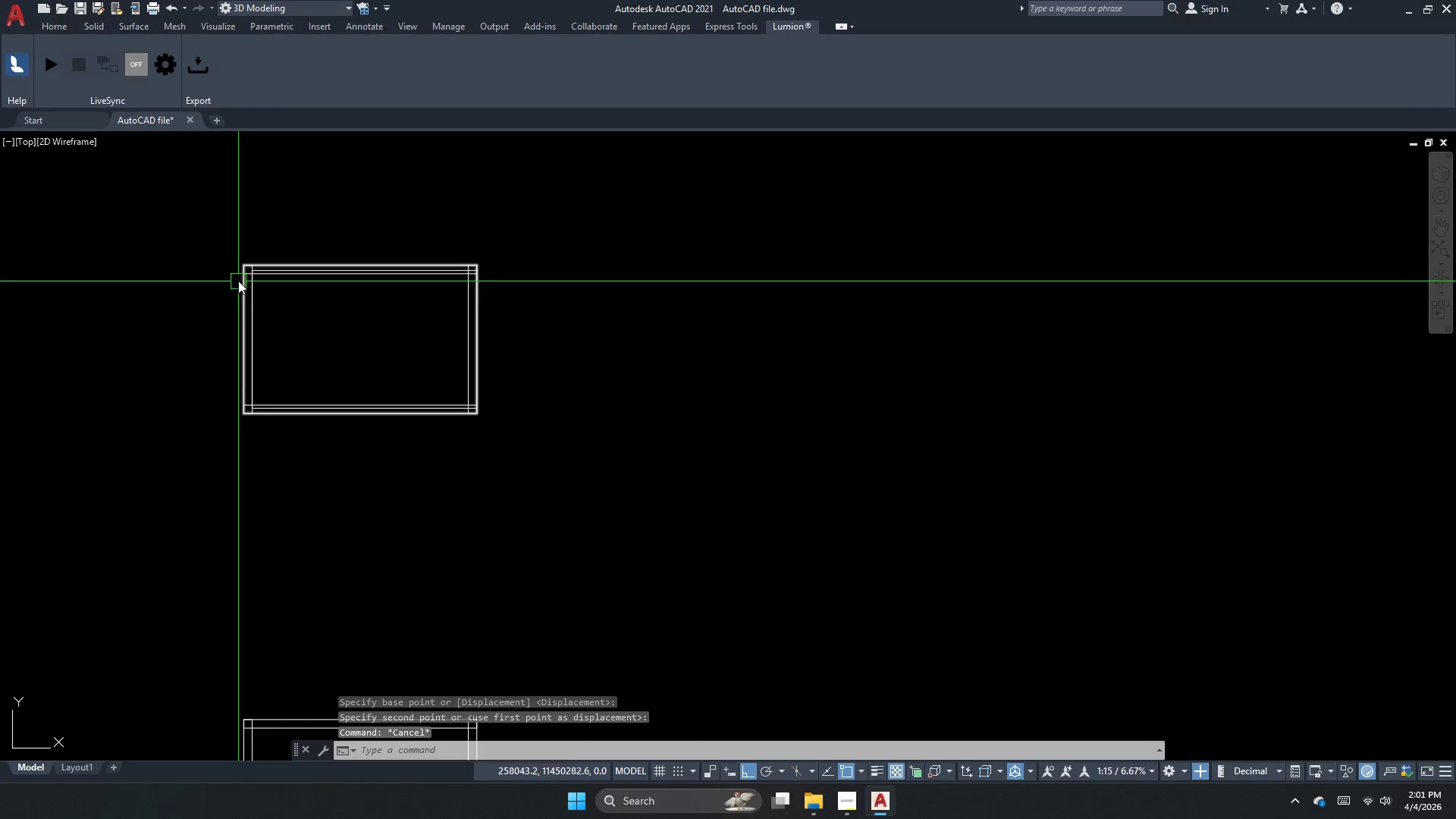 
scroll: coordinate [238, 279], scroll_direction: up, amount: 1.0
 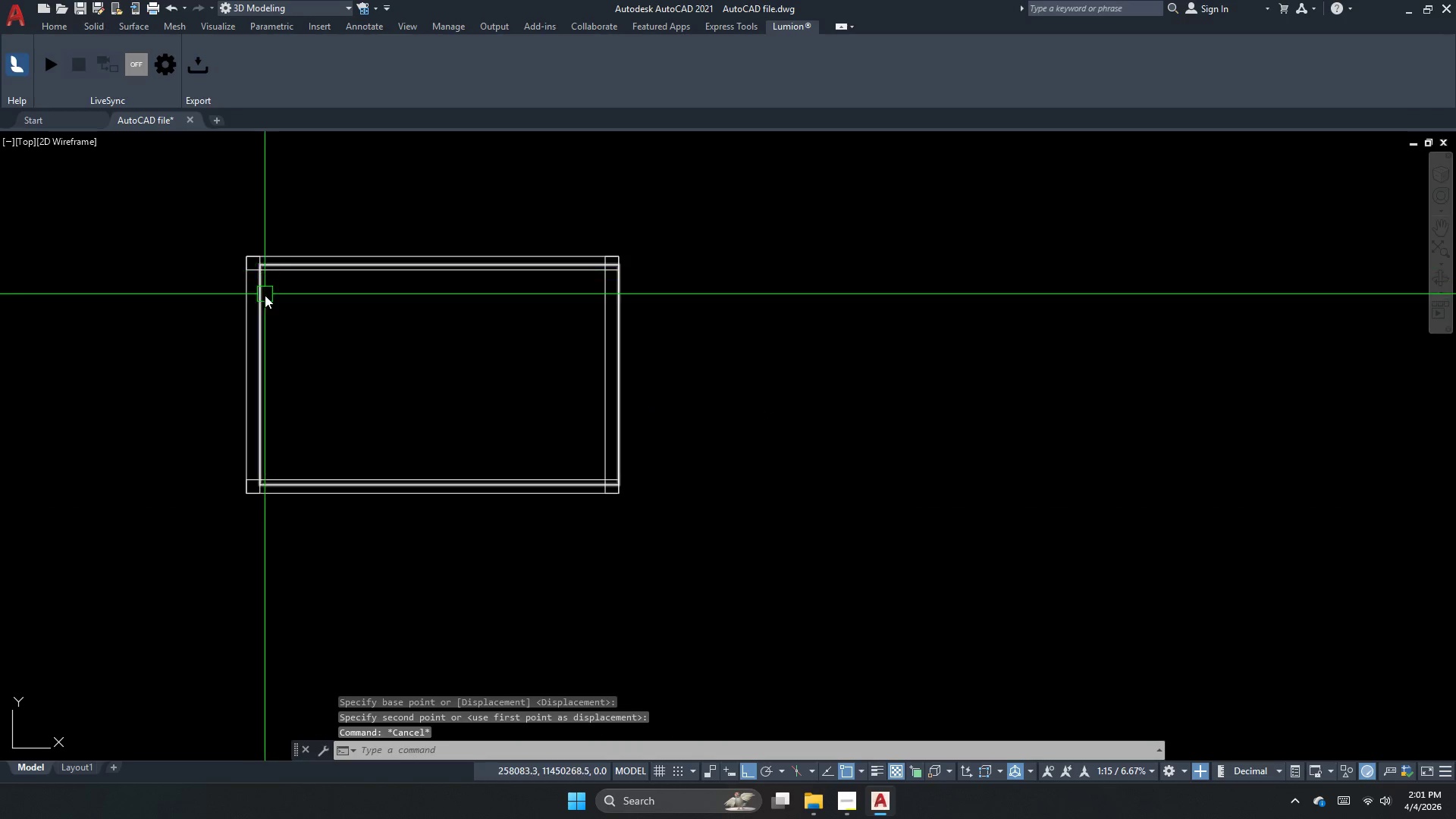 
left_click([262, 300])
 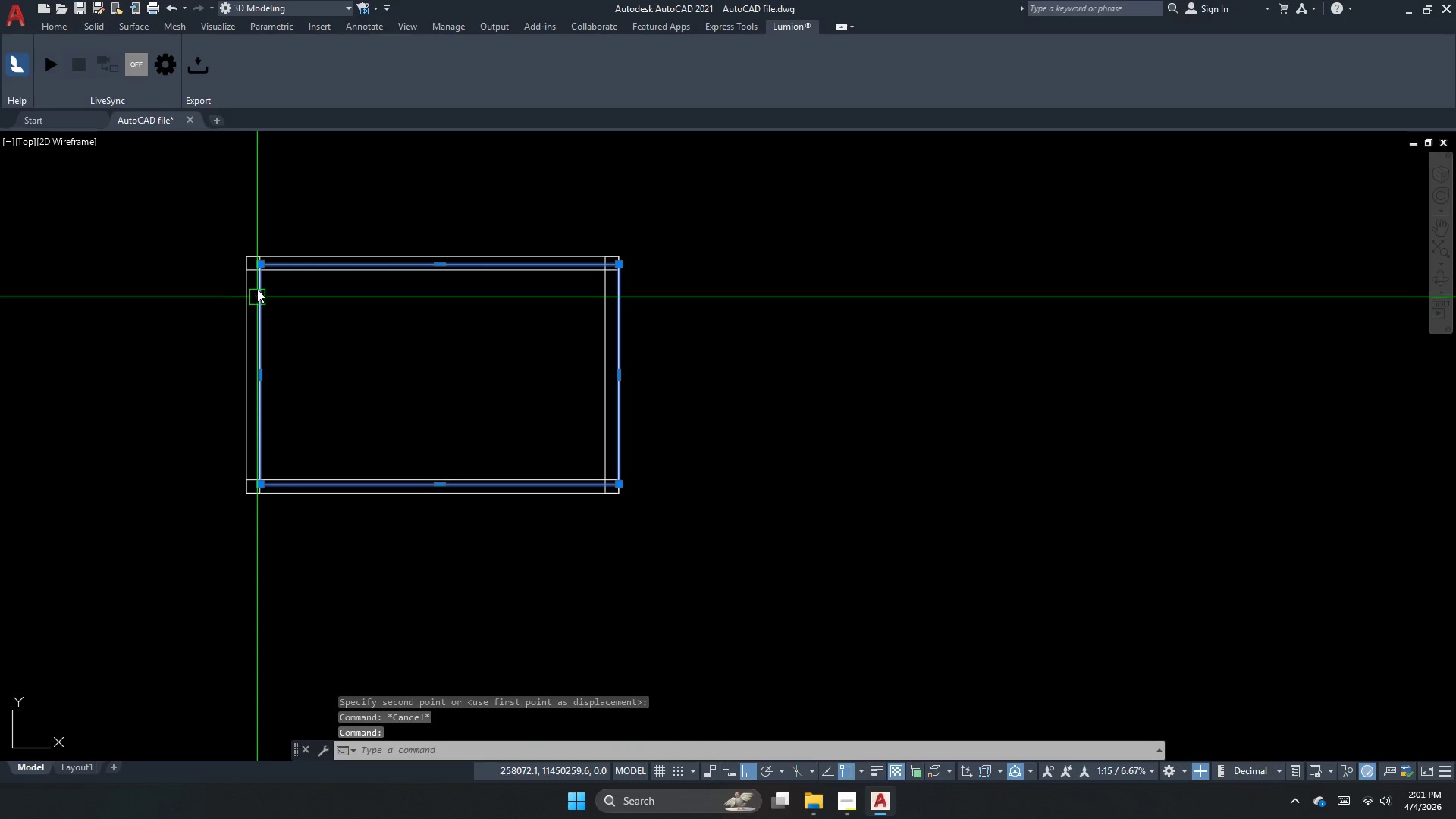 
key(M)
 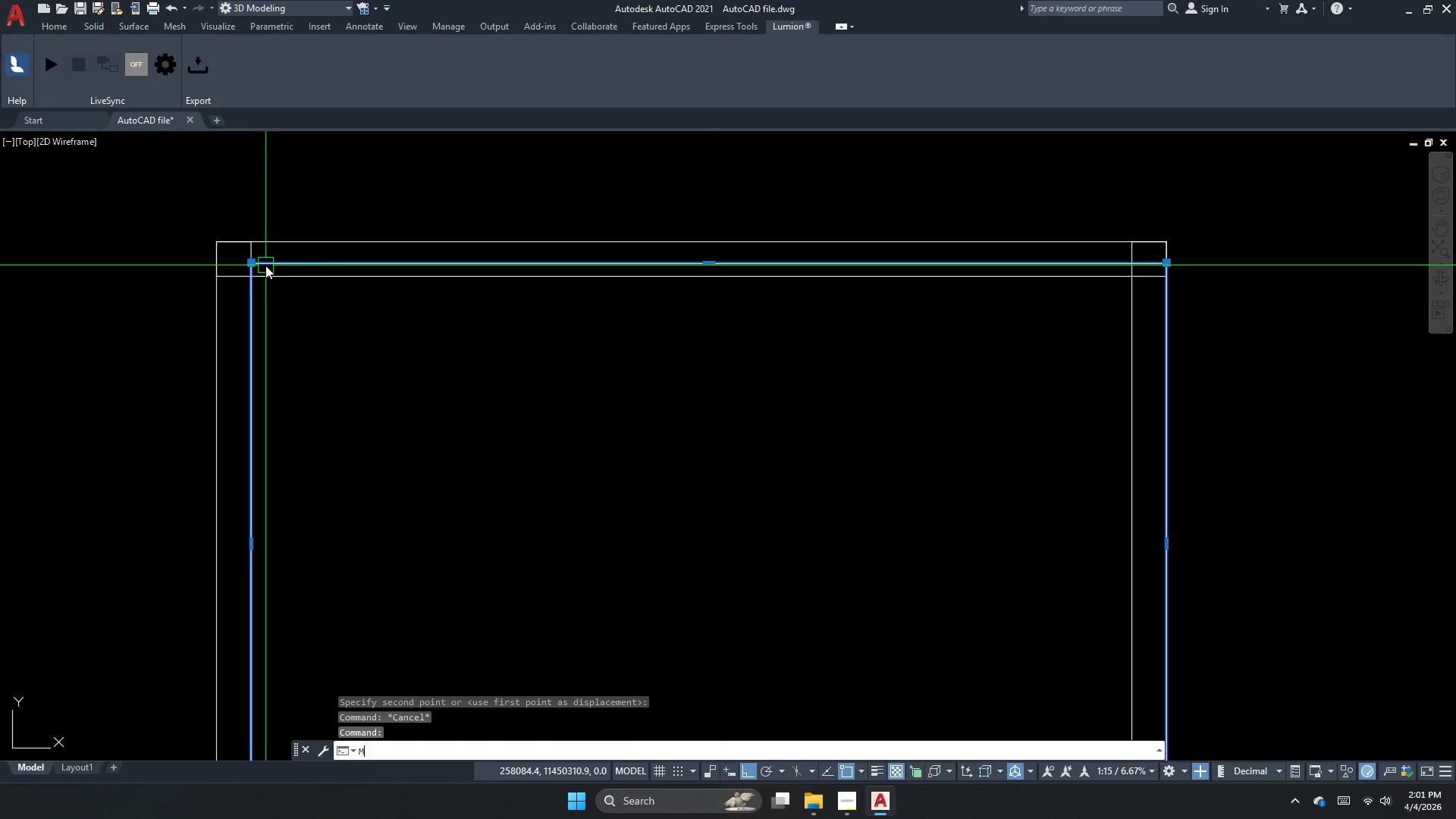 
key(Space)
 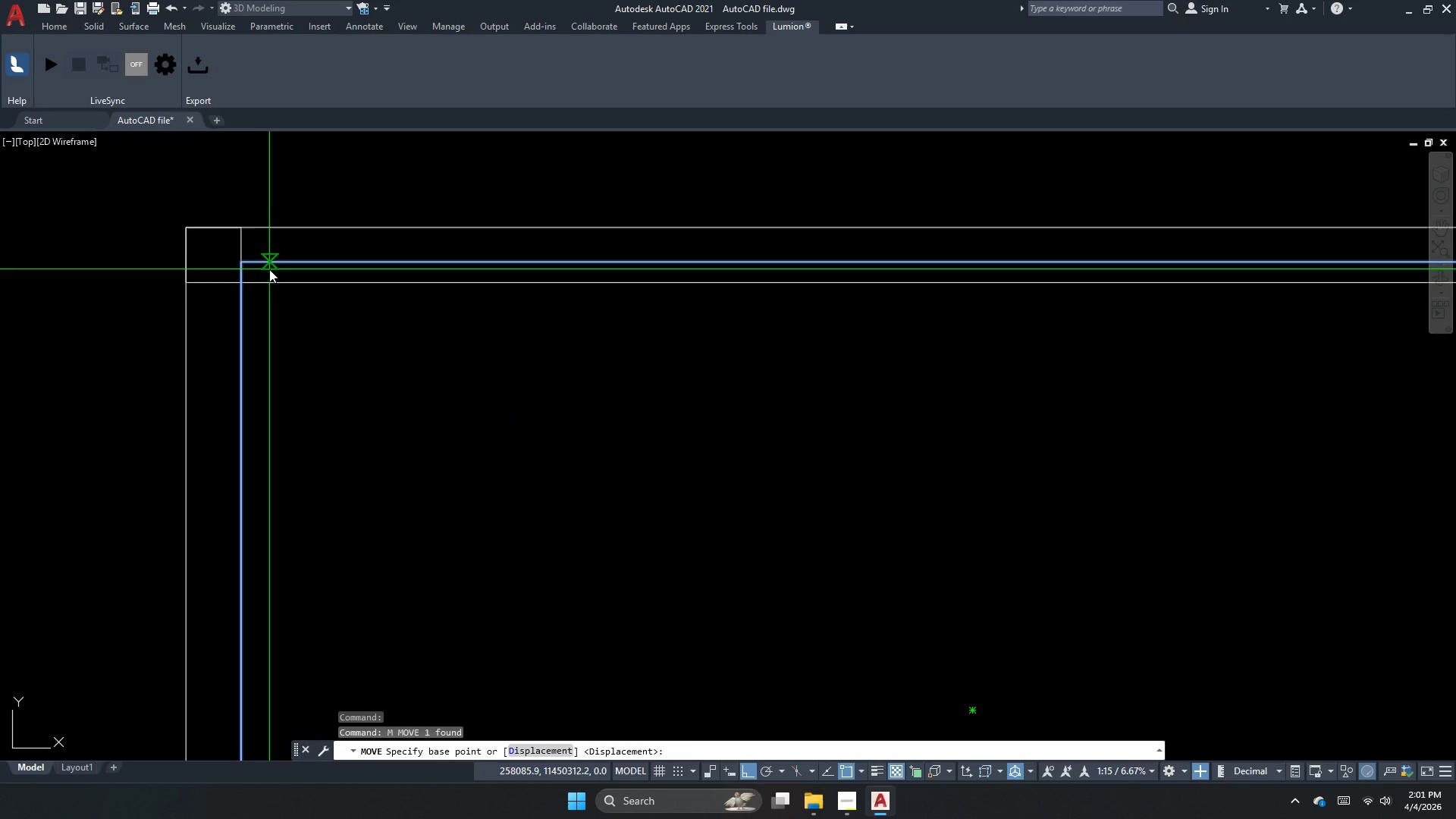 
scroll: coordinate [266, 265], scroll_direction: up, amount: 3.0
 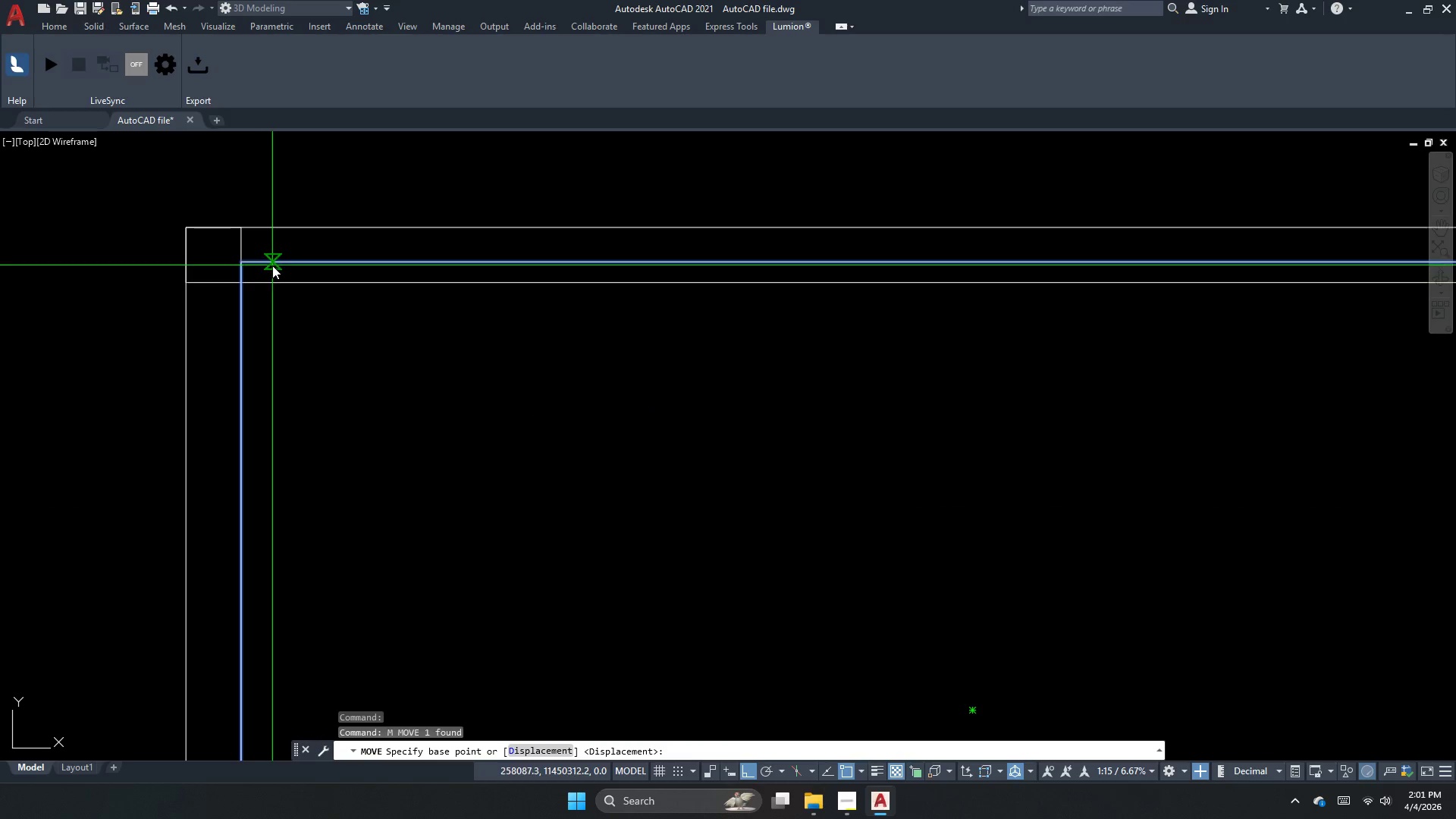 
left_click_drag(start_coordinate=[272, 265], to_coordinate=[270, 275])
 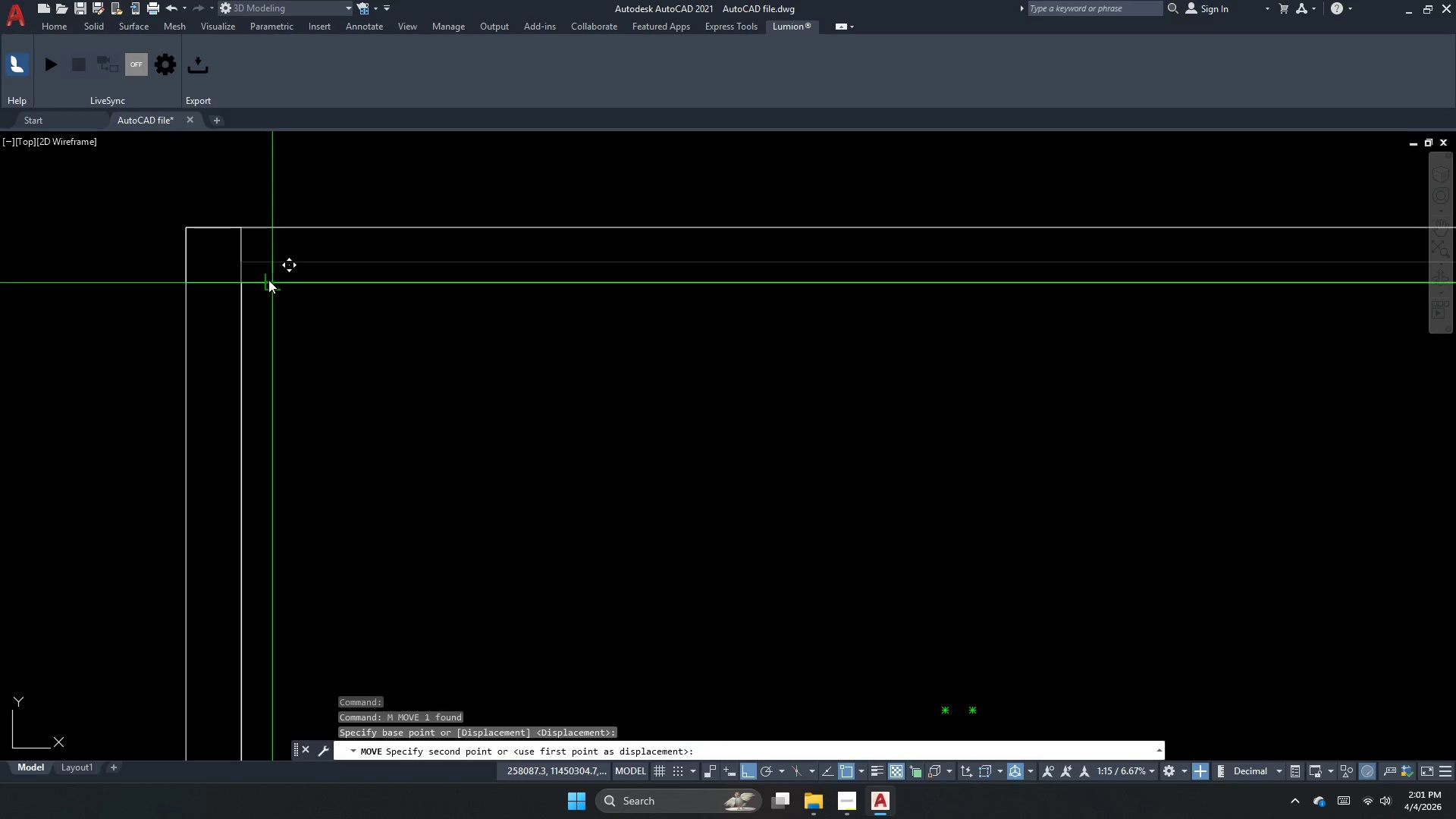 
left_click_drag(start_coordinate=[268, 280], to_coordinate=[265, 278])
 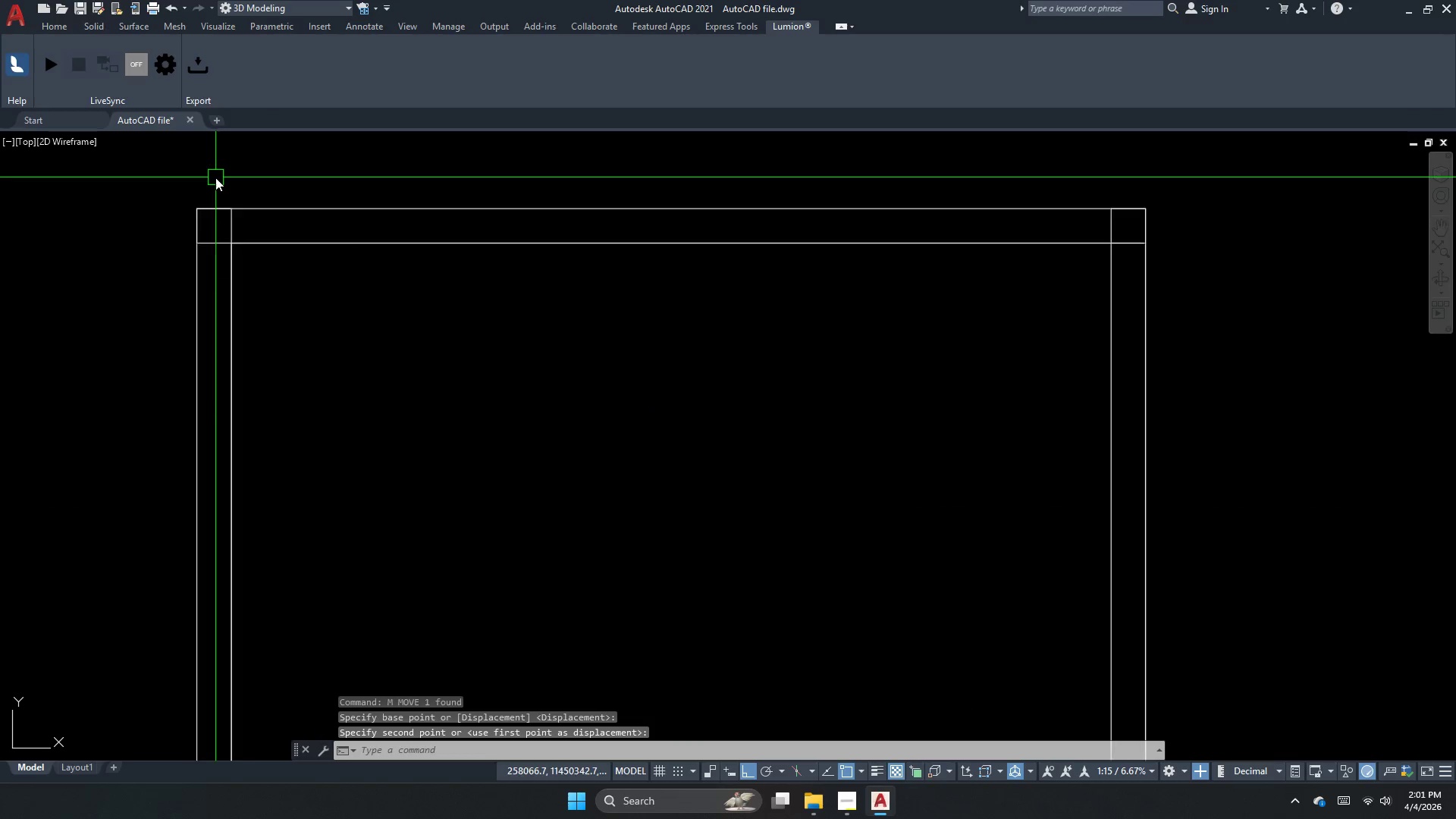 
scroll: coordinate [215, 177], scroll_direction: down, amount: 3.0
 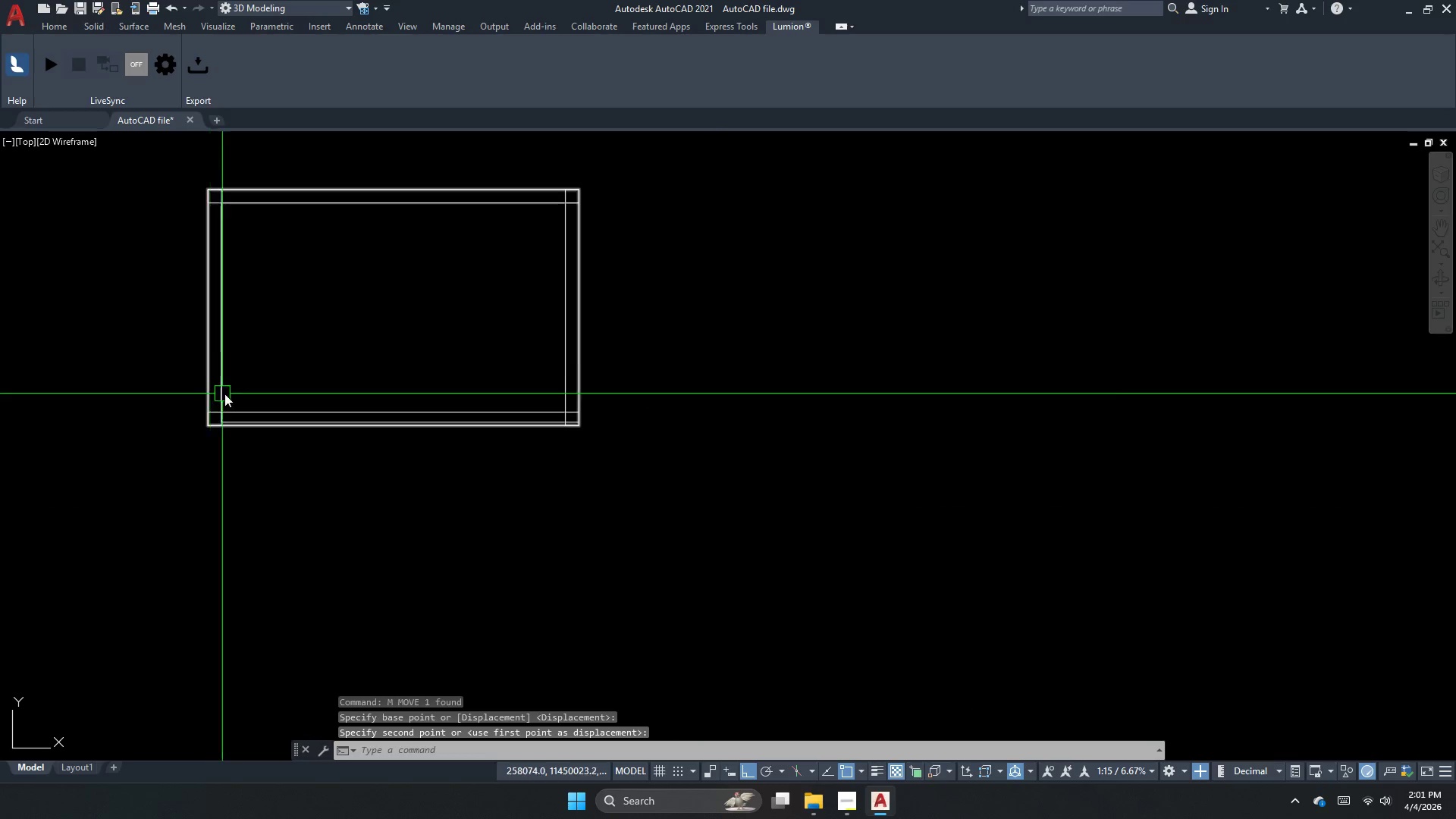 
scroll: coordinate [234, 394], scroll_direction: up, amount: 2.0
 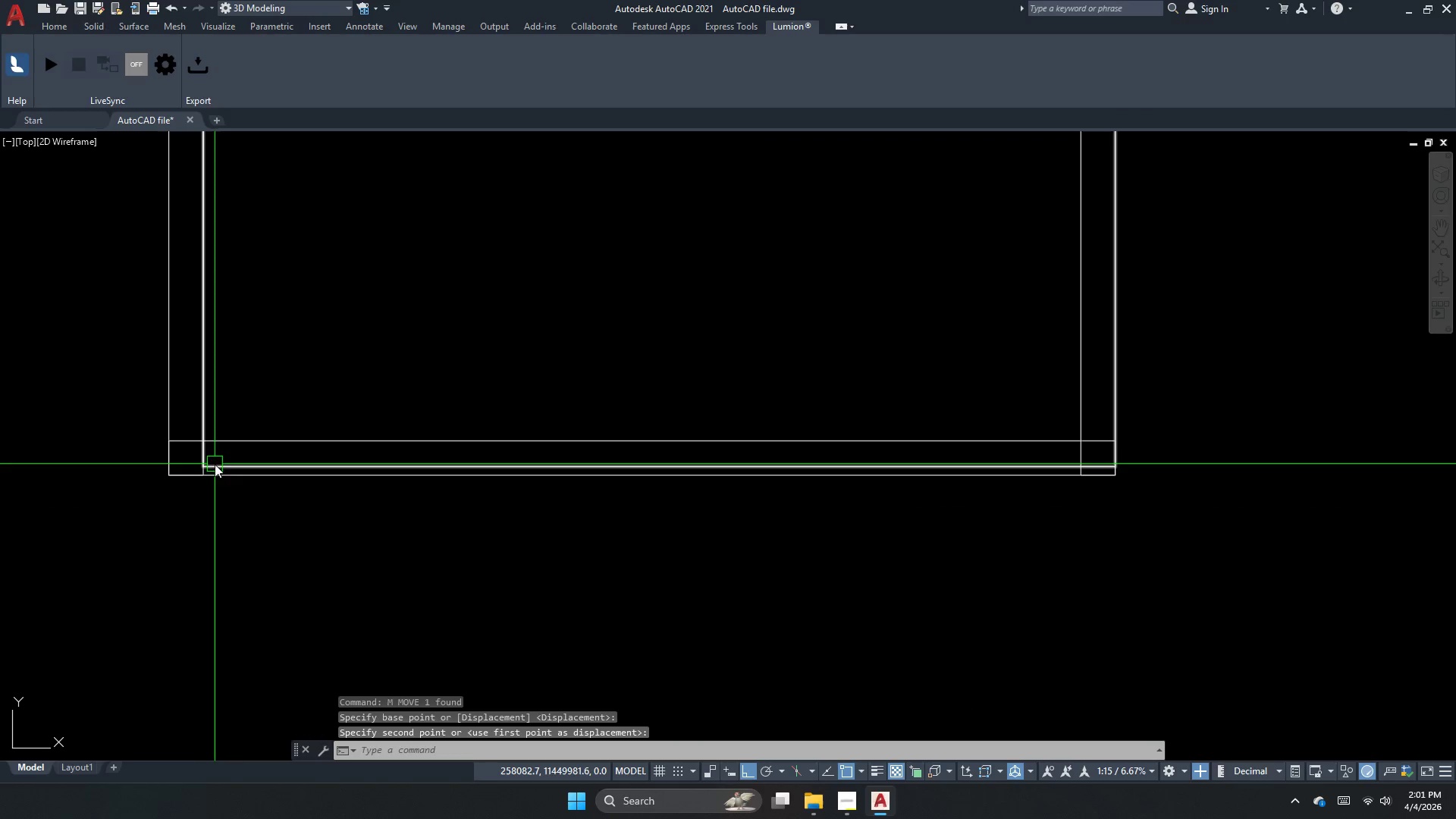 
key(Escape)
 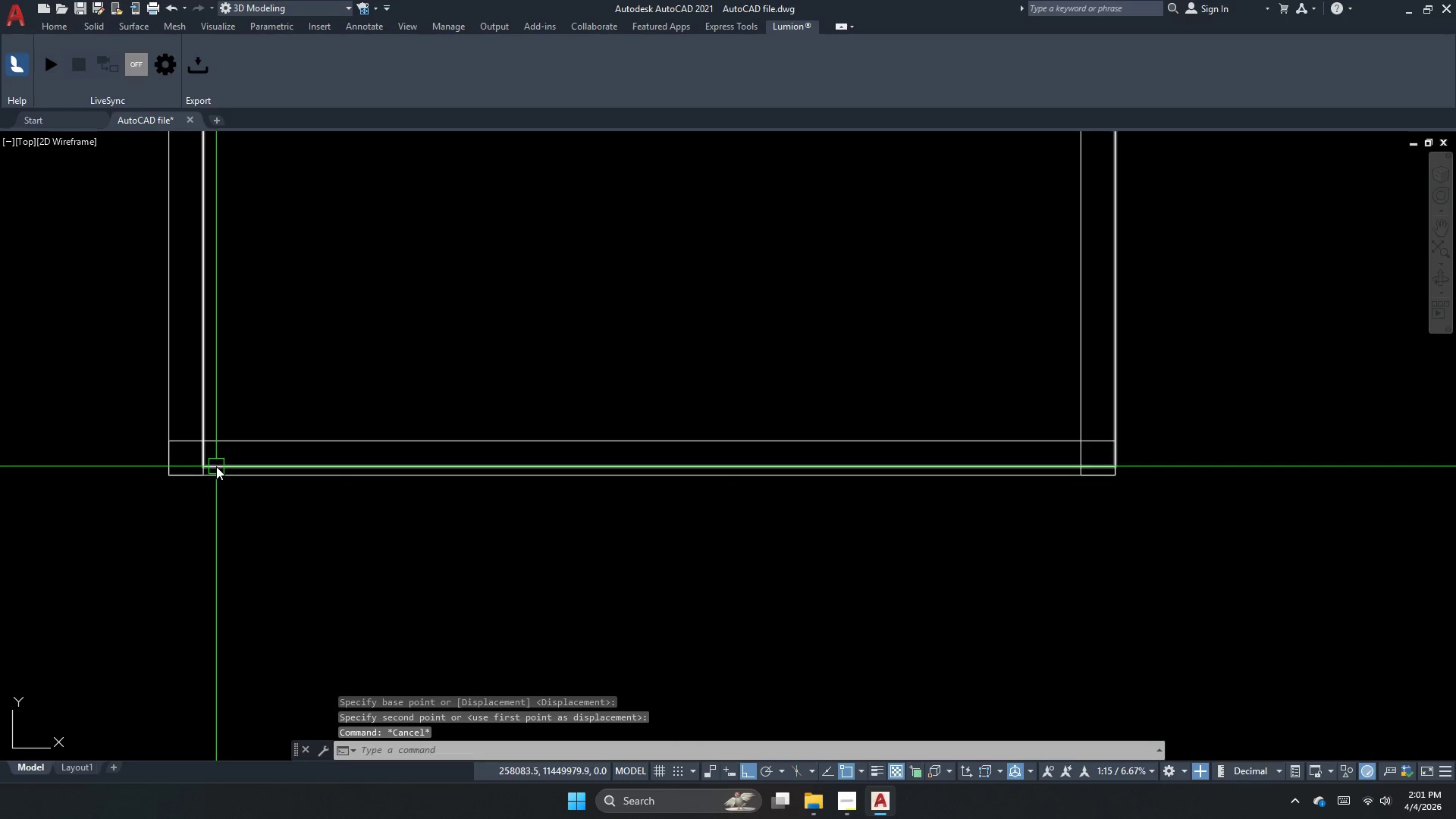 
left_click([216, 466])
 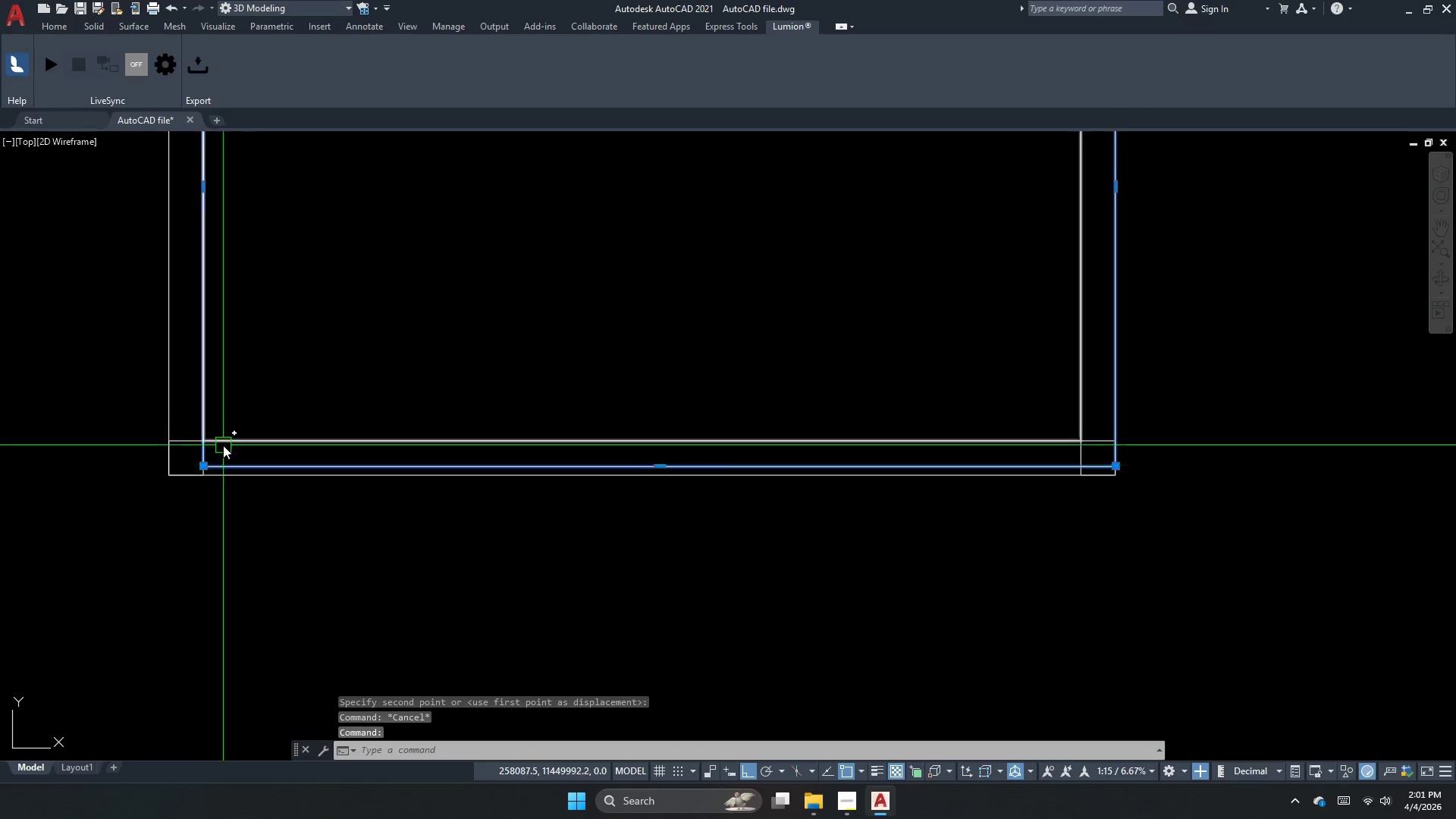 
key(M)
 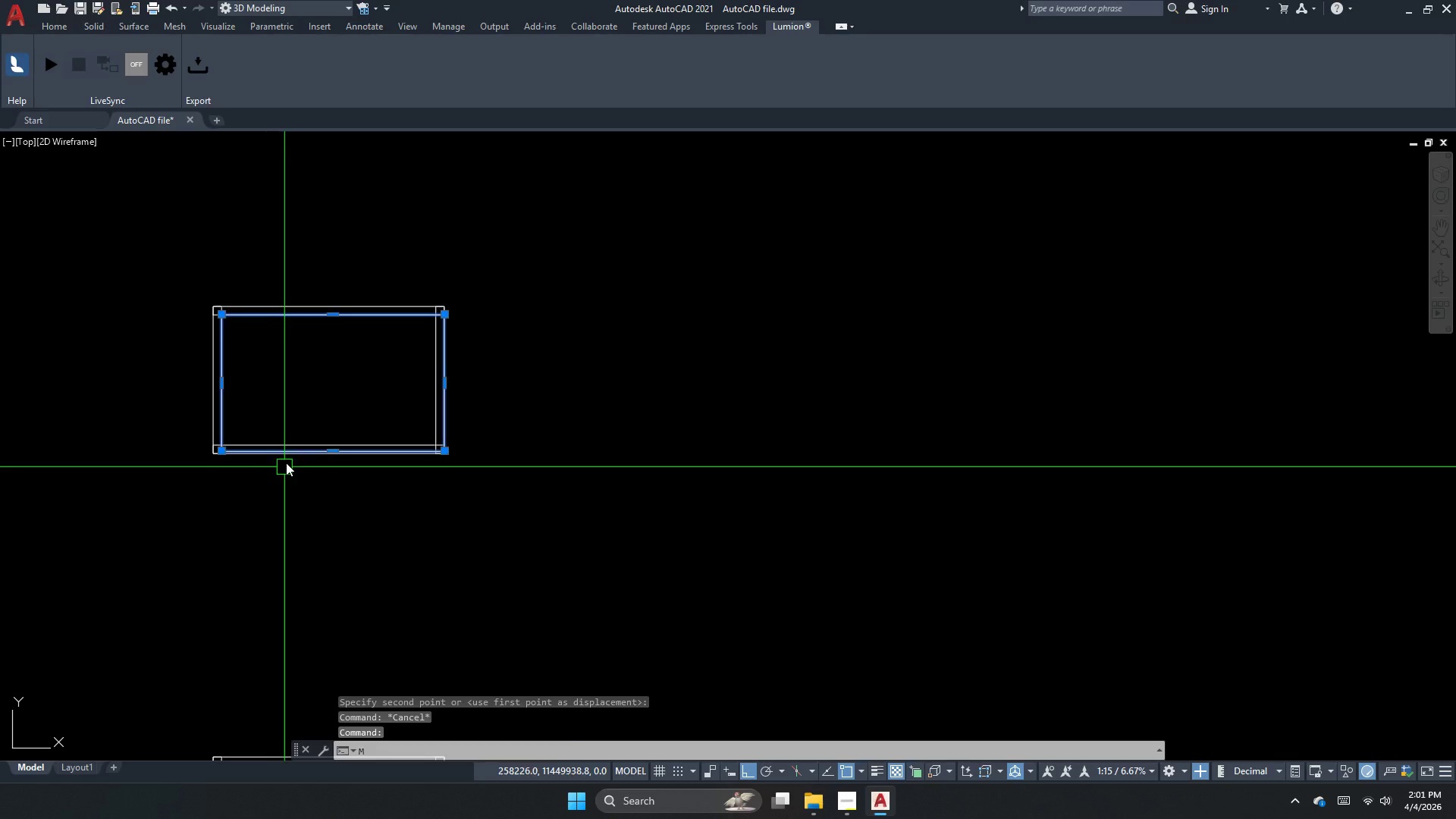 
key(Space)
 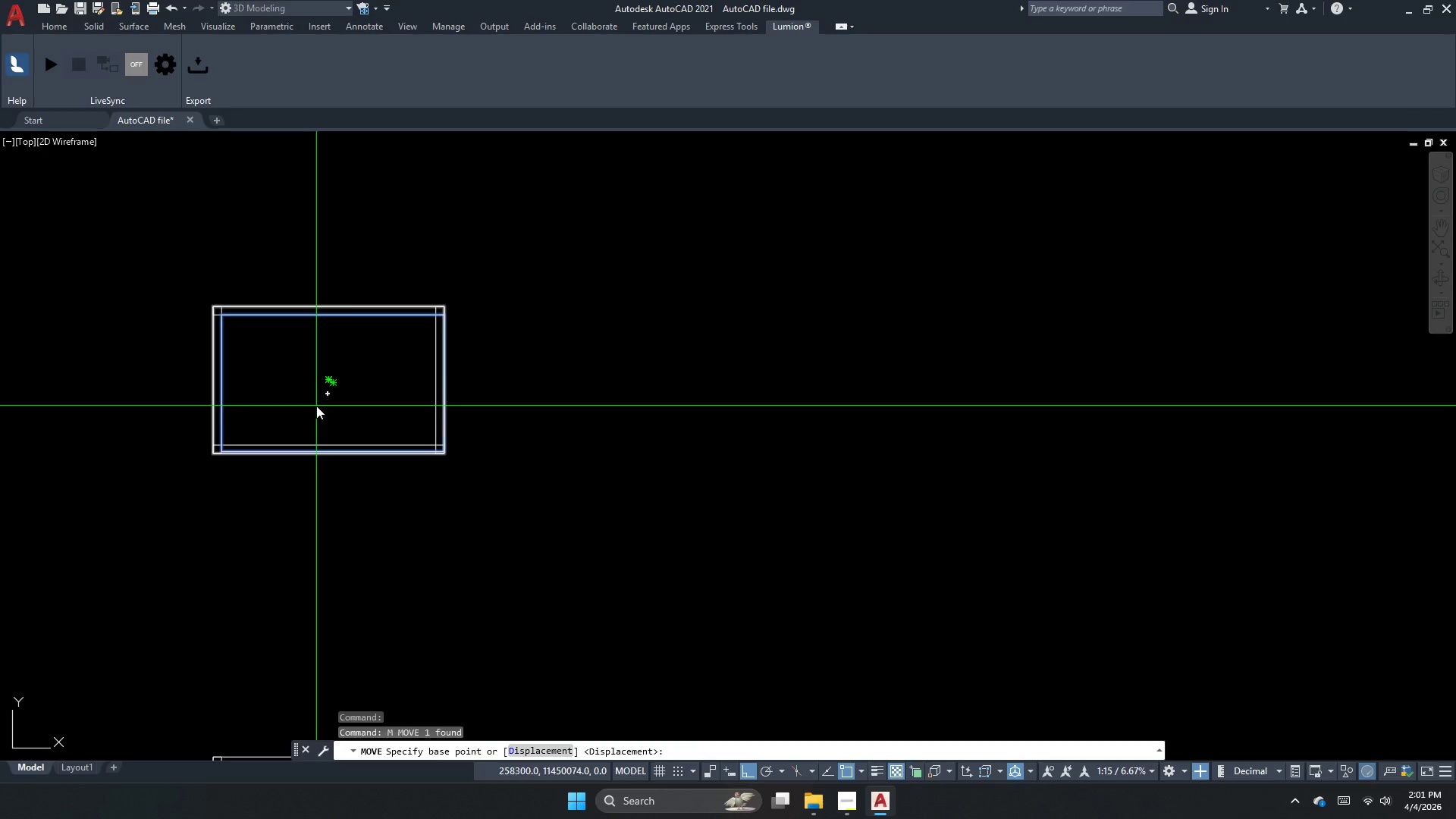 
scroll: coordinate [241, 444], scroll_direction: down, amount: 3.0
 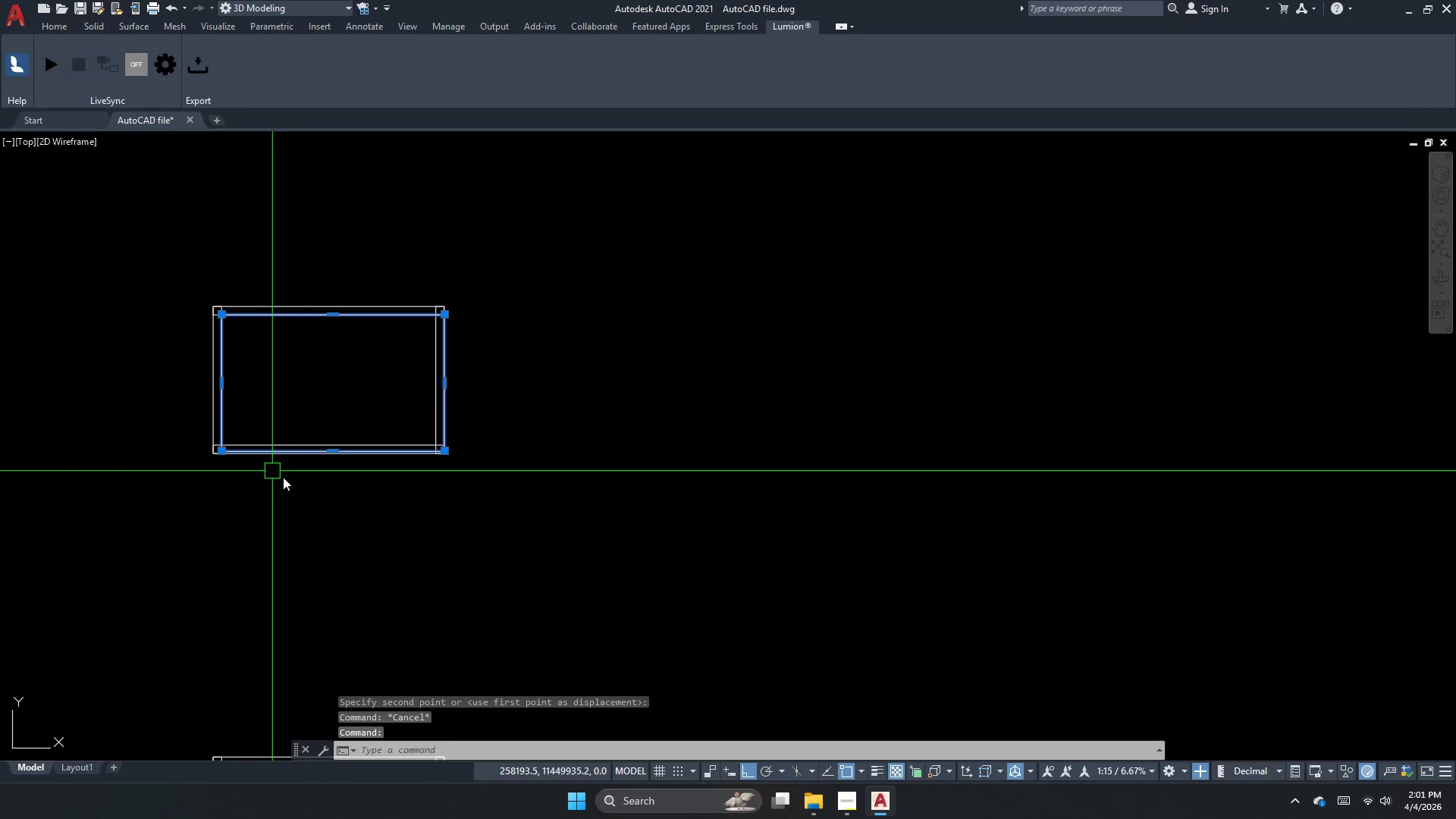 
left_click_drag(start_coordinate=[316, 406], to_coordinate=[397, 409])
 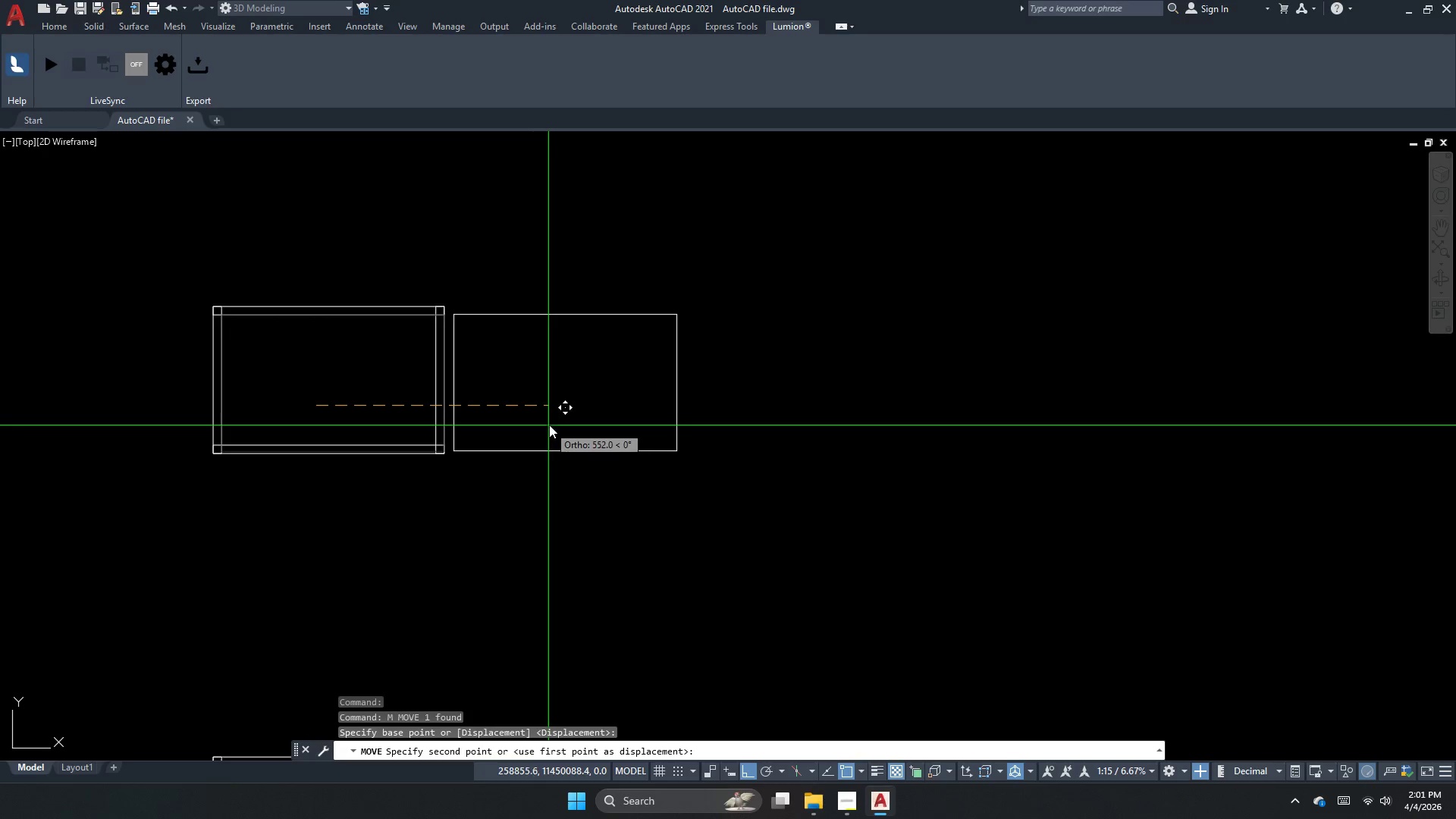 
left_click([601, 423])
 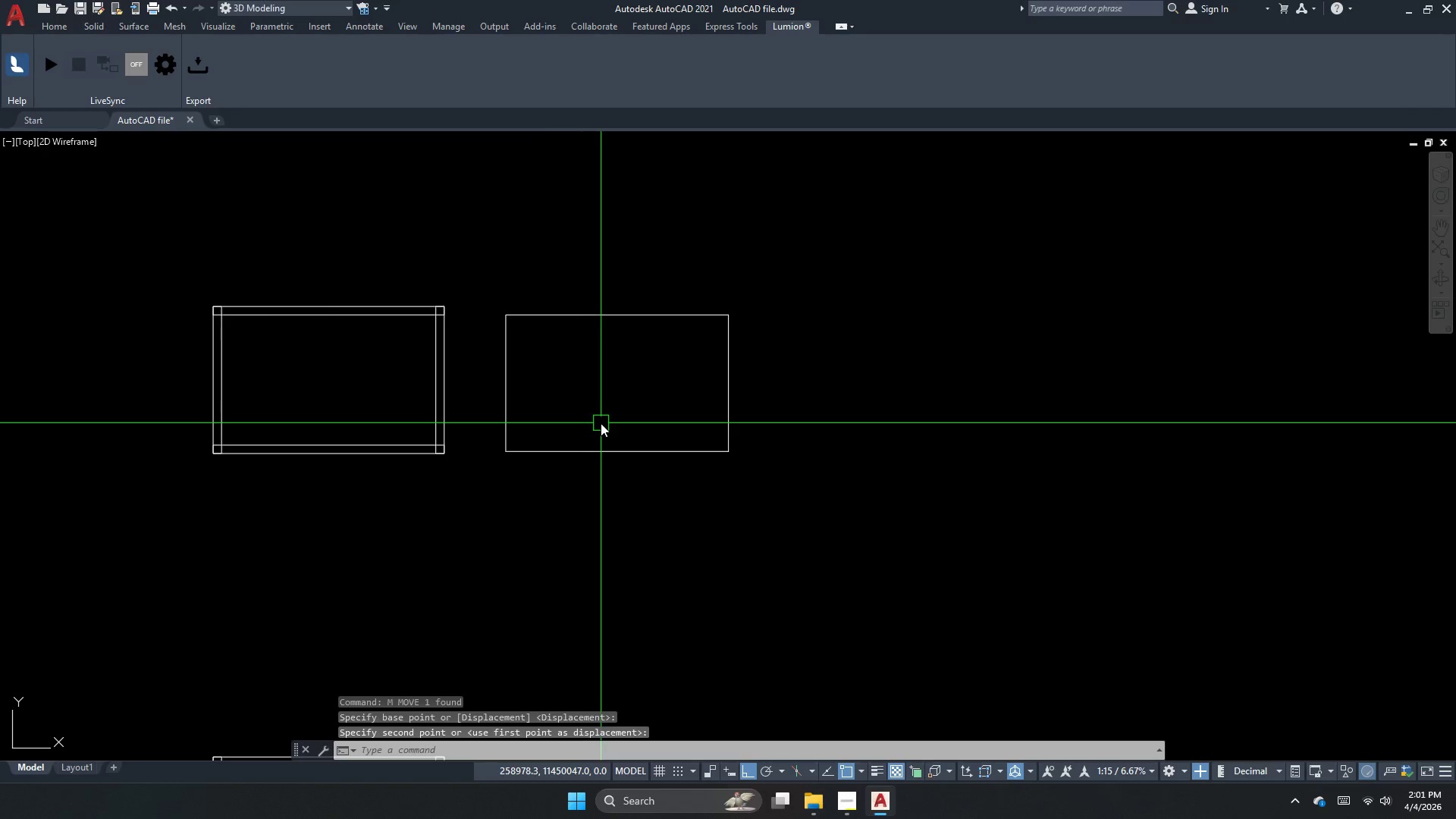 
key(Escape)
key(Escape)
type(dli  )
key(Escape)
key(Escape)
key(Escape)
type(d)
 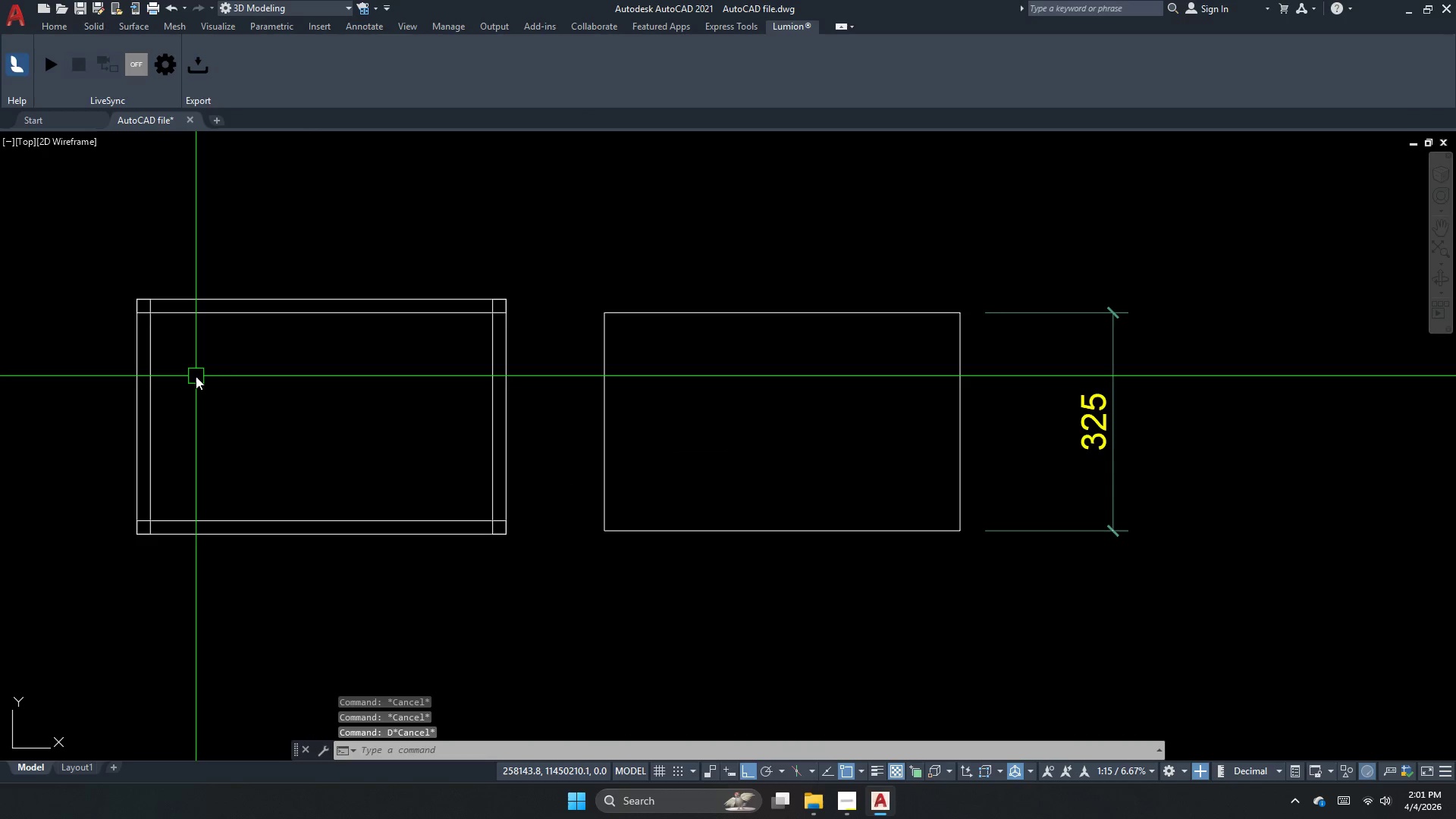 
left_click_drag(start_coordinate=[725, 375], to_coordinate=[764, 383])
 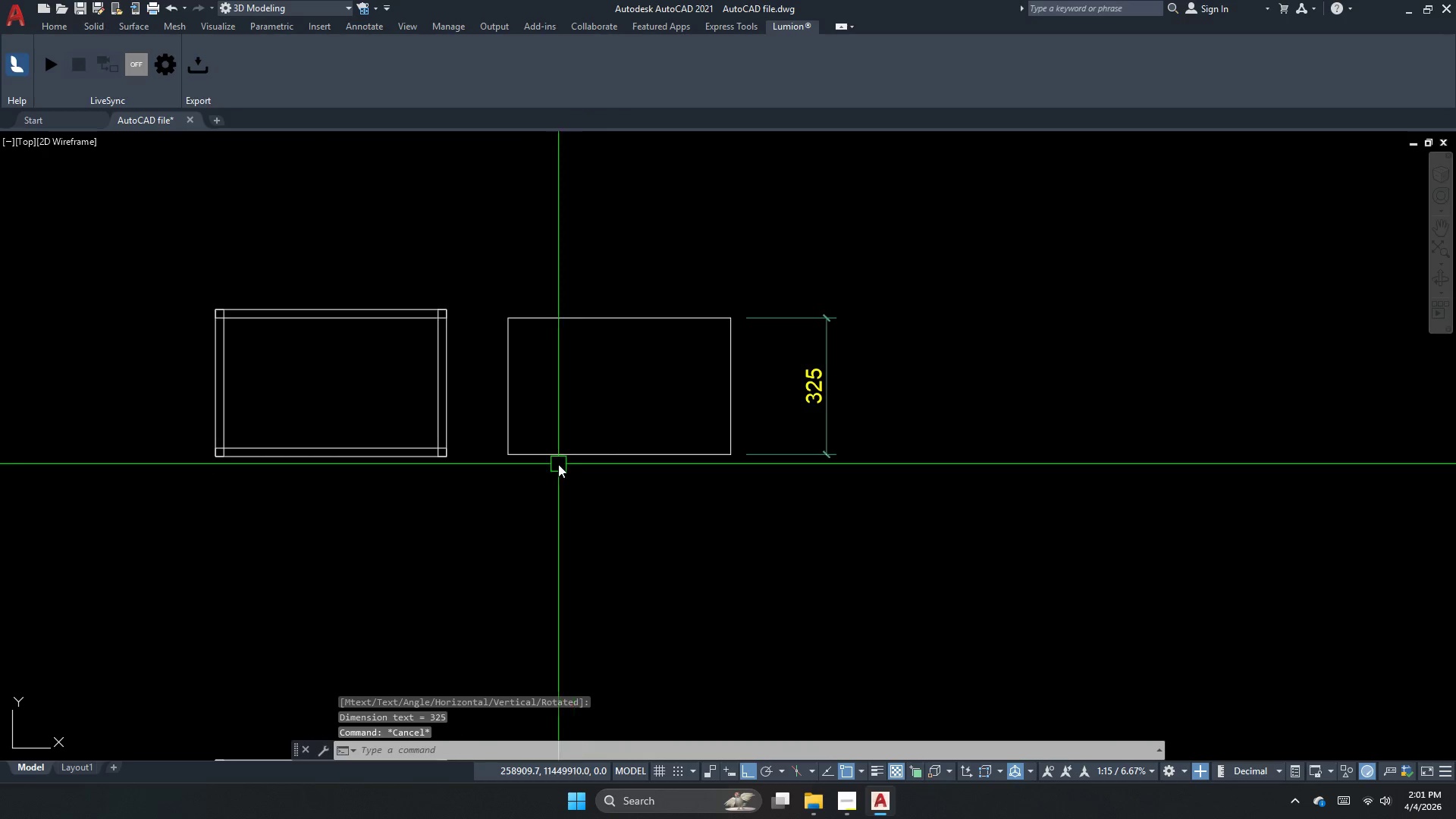 
scroll: coordinate [345, 325], scroll_direction: up, amount: 1.0
 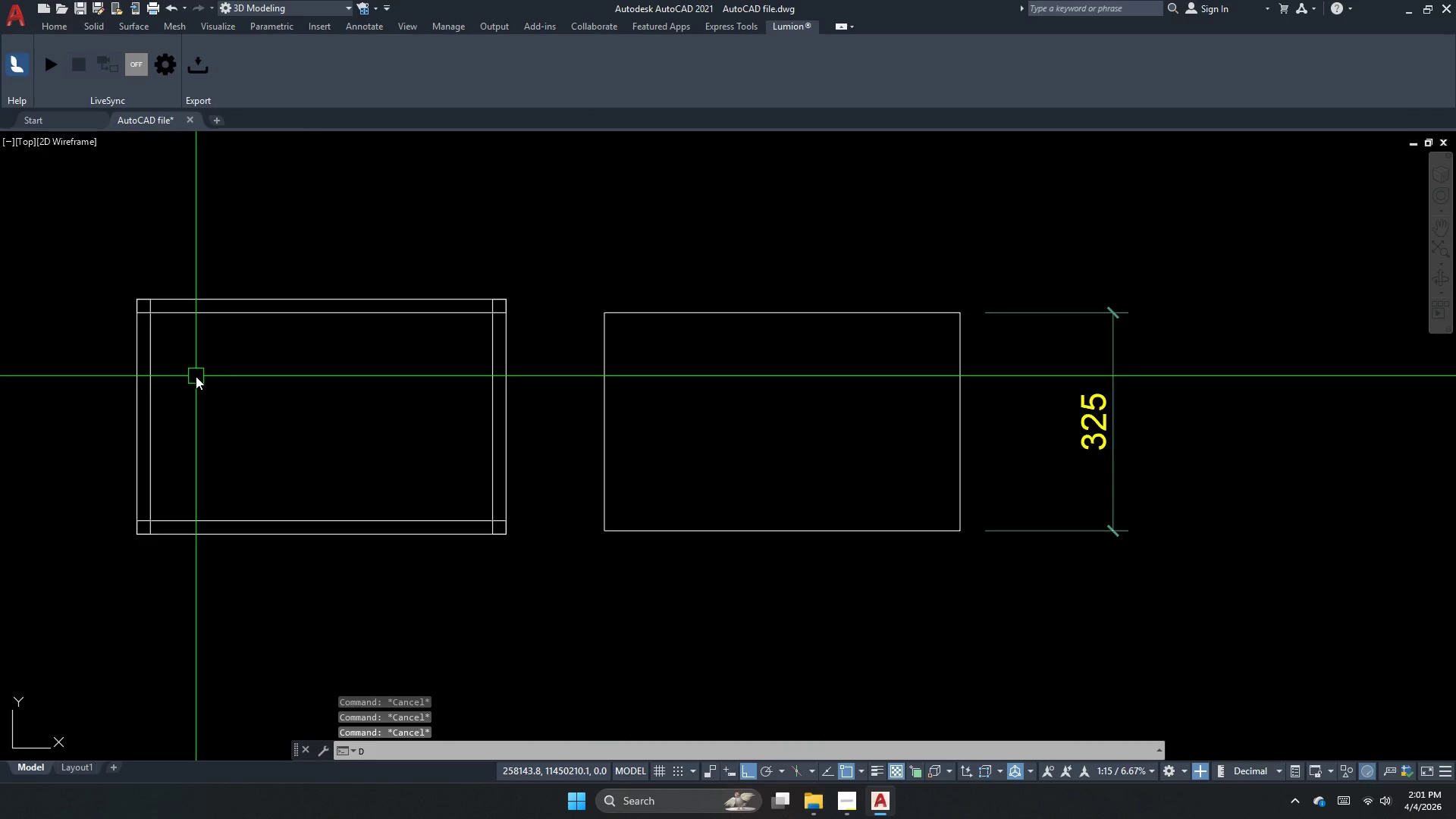 
key(Escape)
type(dl)
 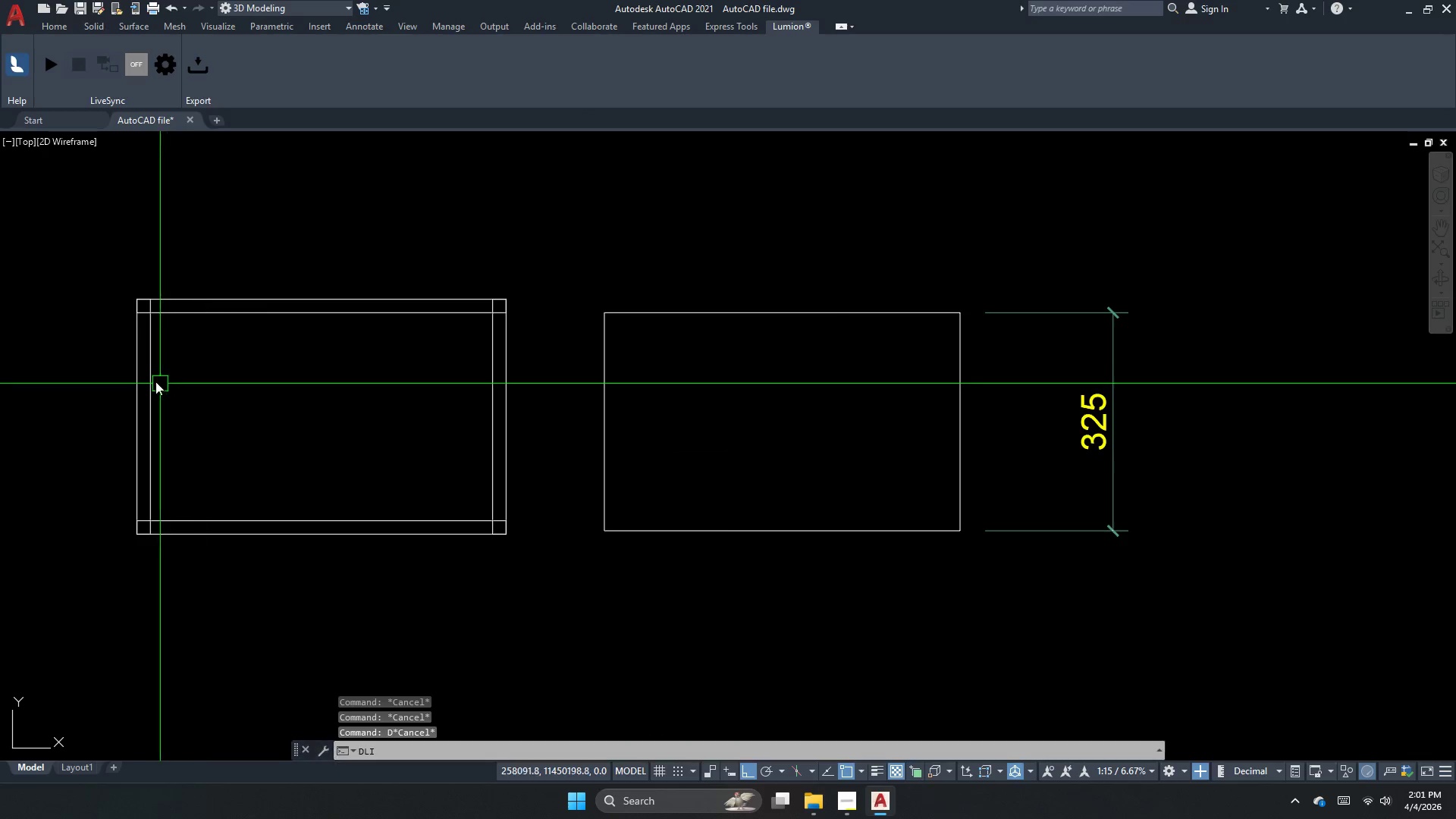 
key(I)
 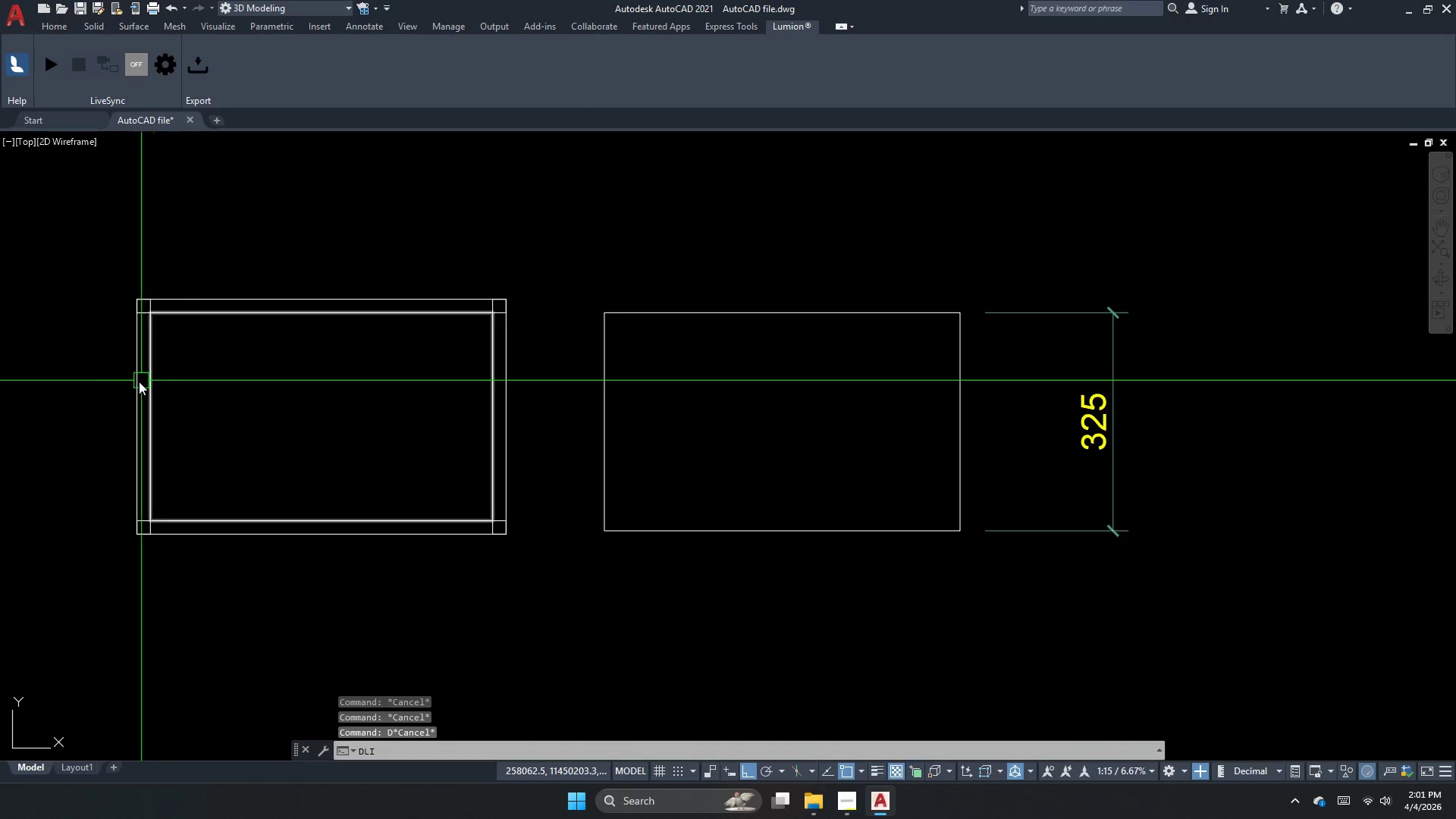 
key(Space)
 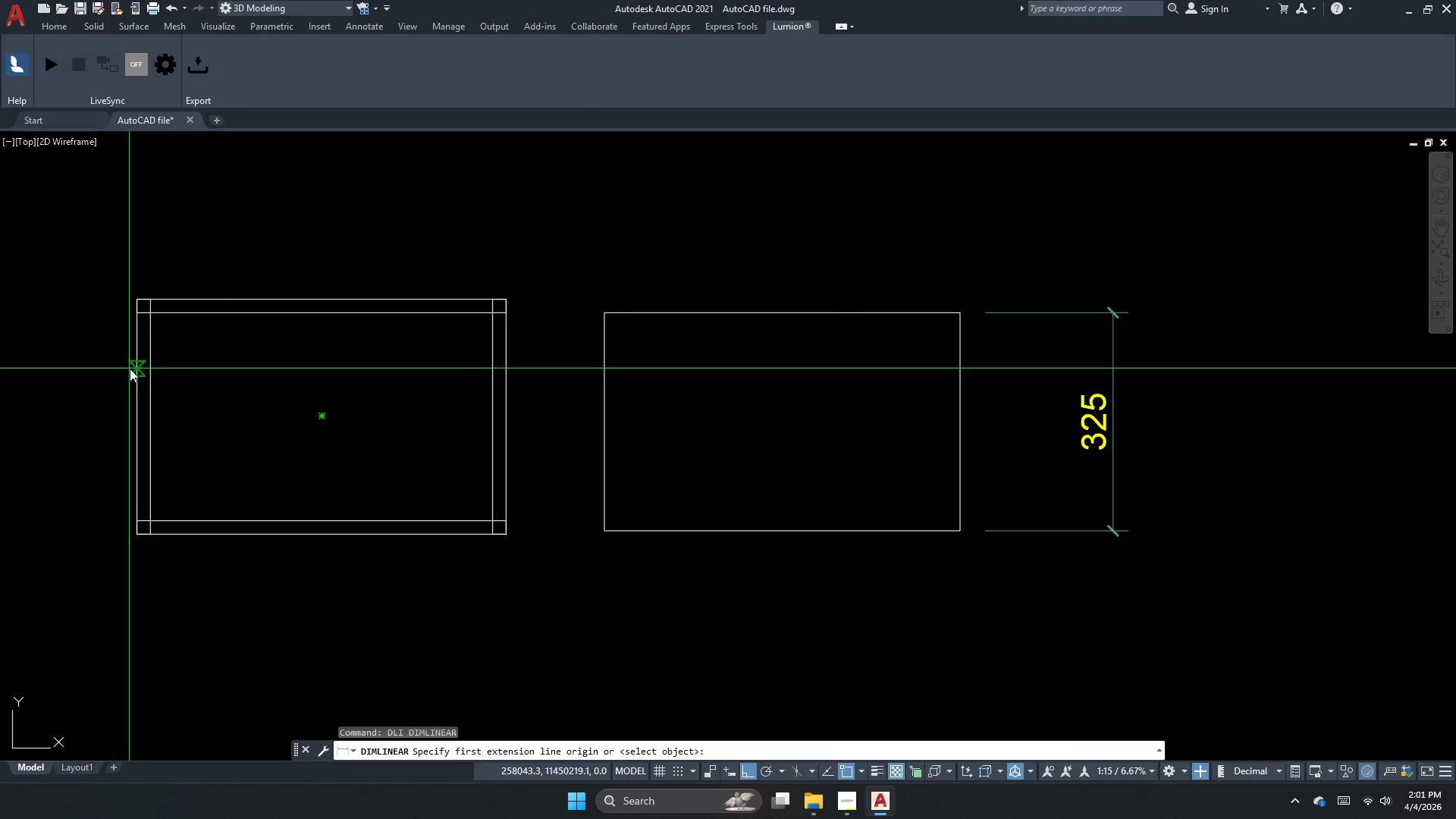 
key(Space)
 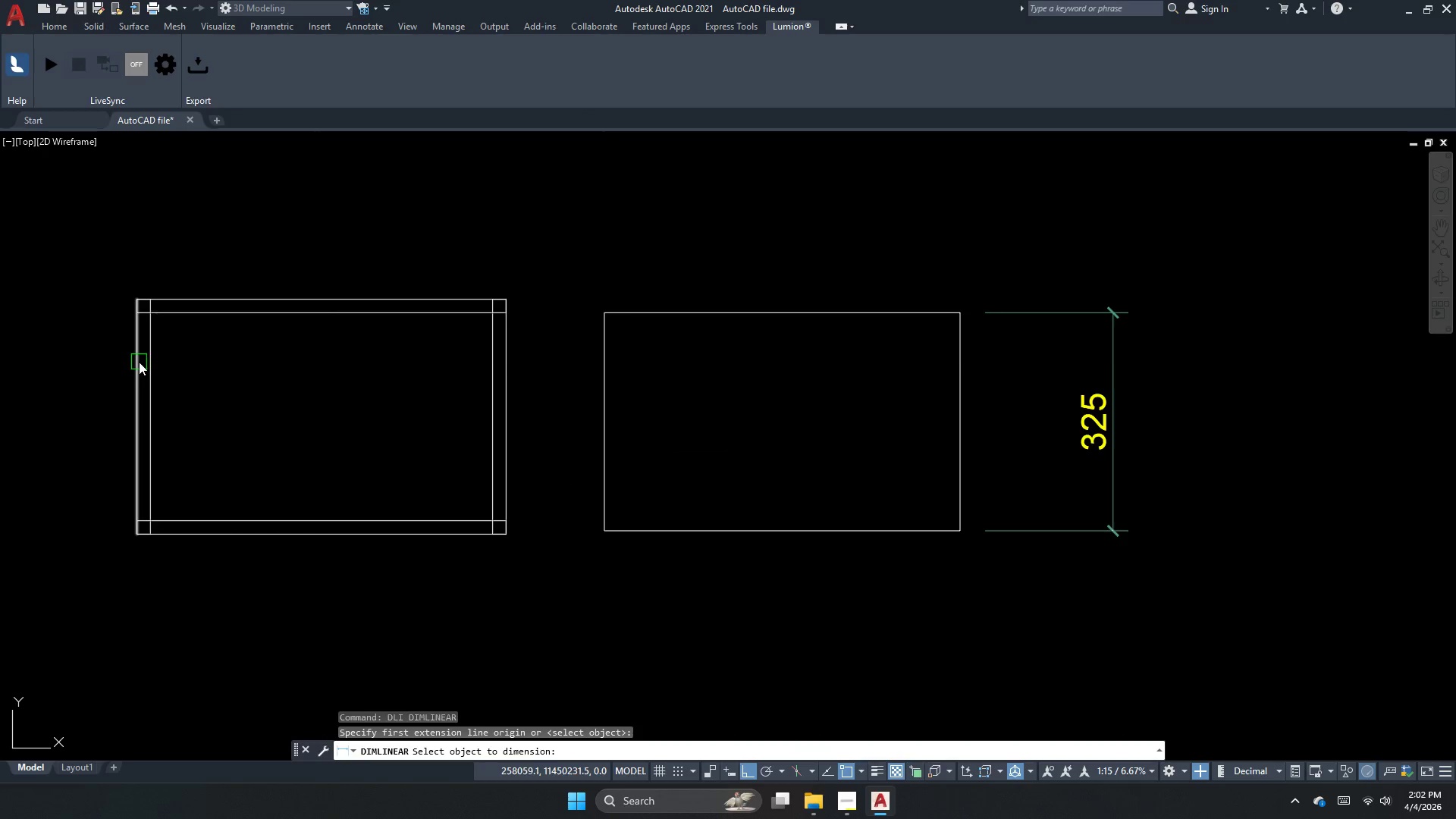 
left_click_drag(start_coordinate=[139, 362], to_coordinate=[131, 363])
 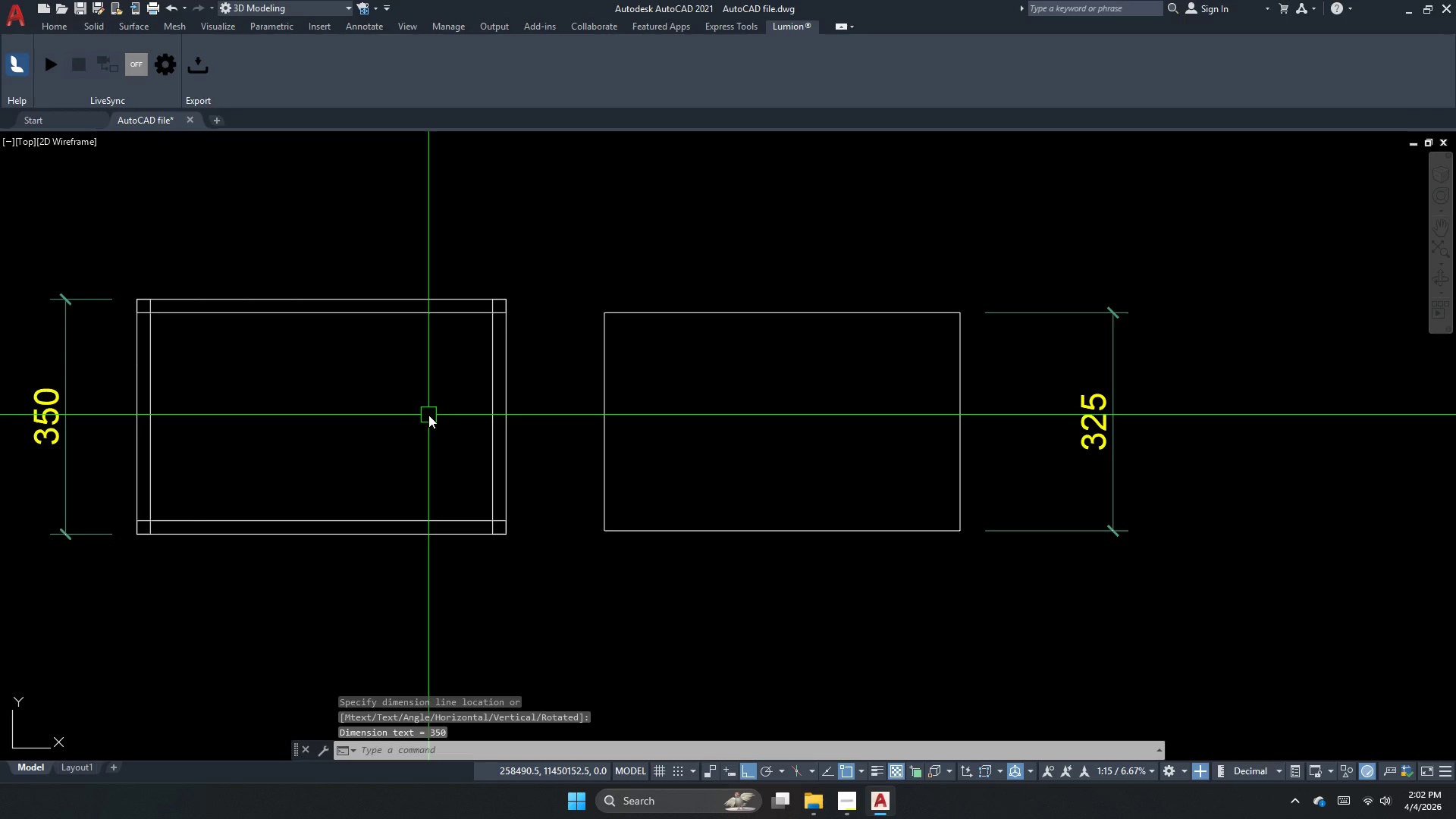 
wait(6.03)
 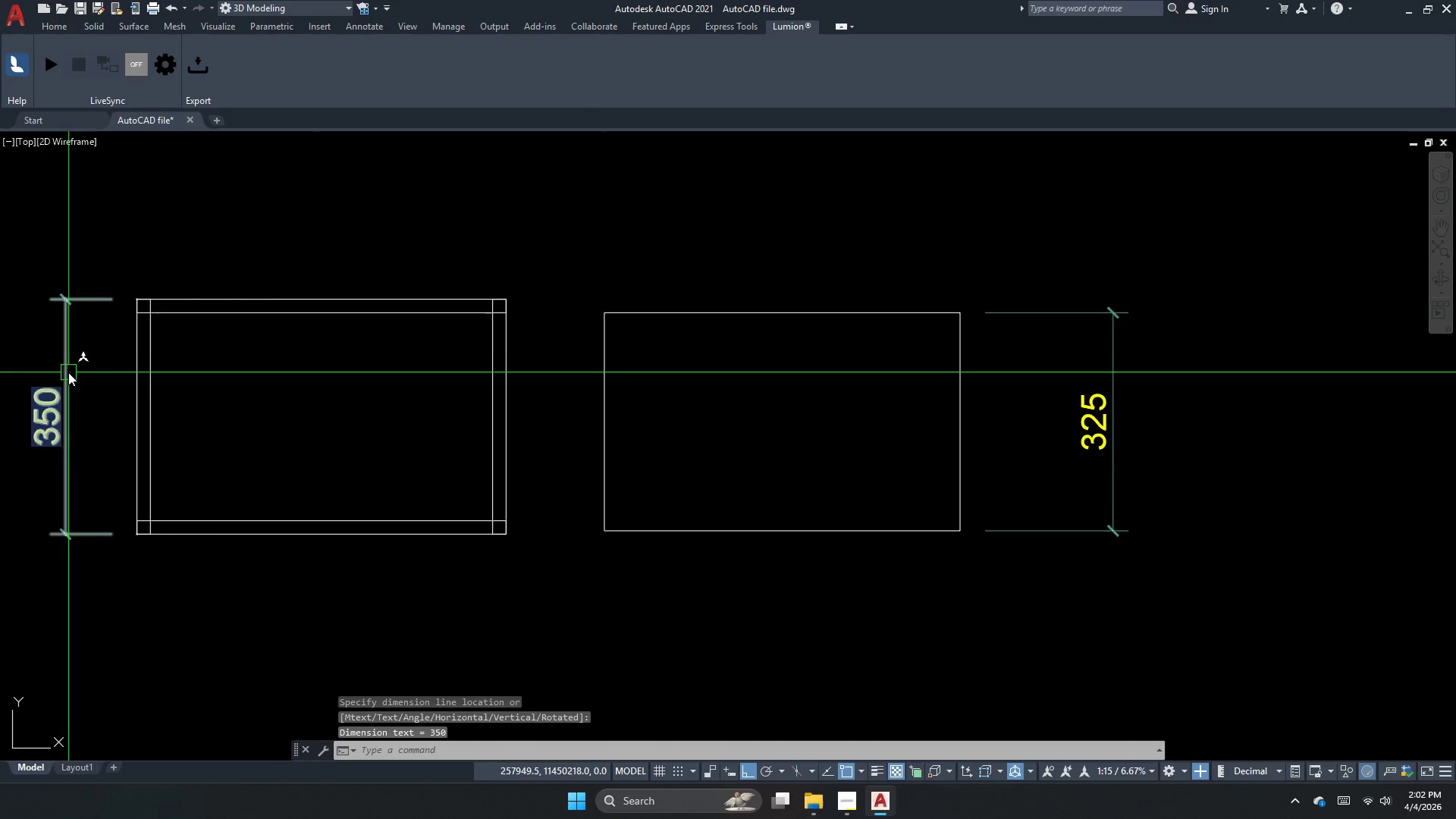 
key(Escape)
 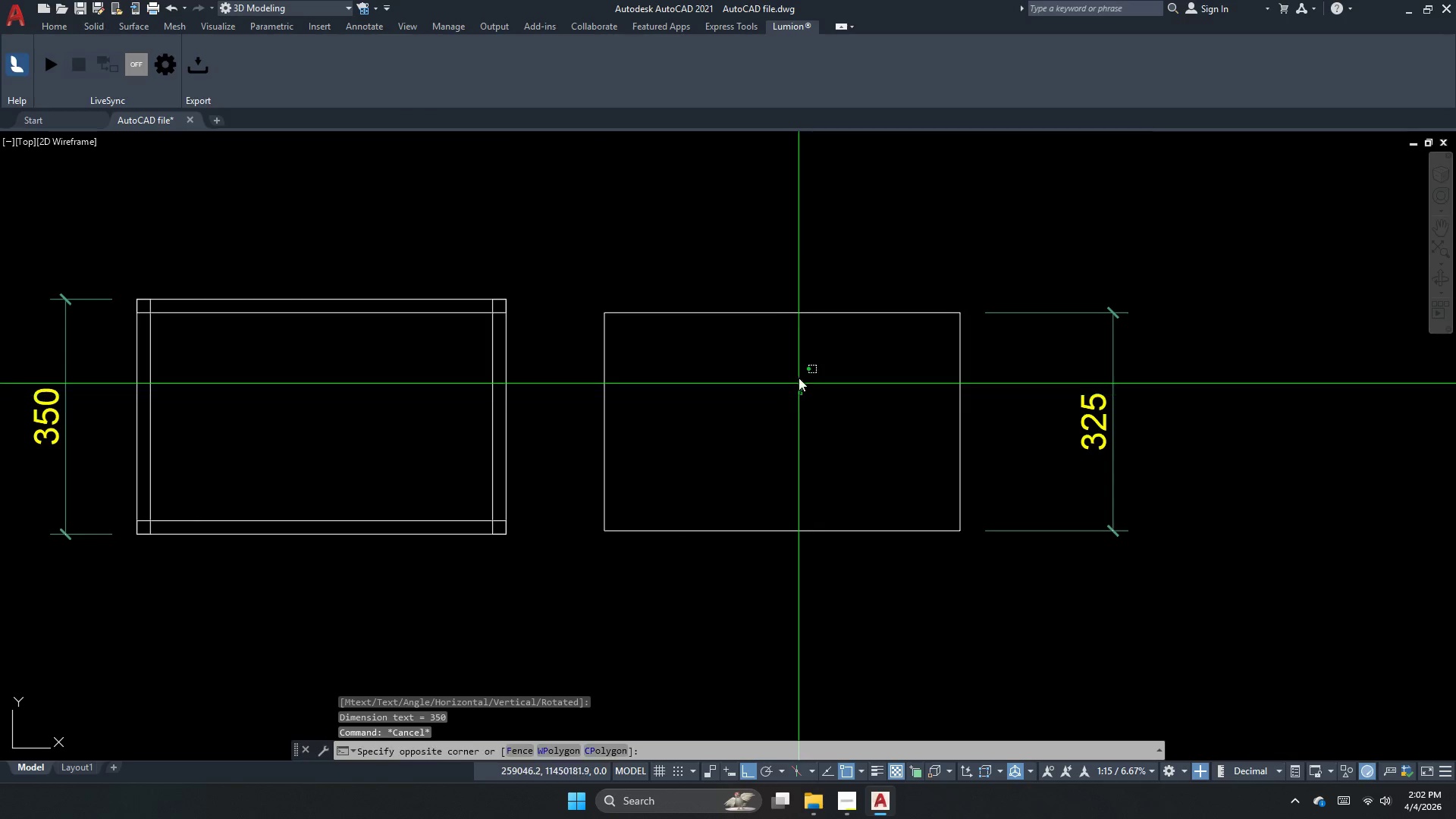 
left_click_drag(start_coordinate=[802, 395], to_coordinate=[781, 325])
 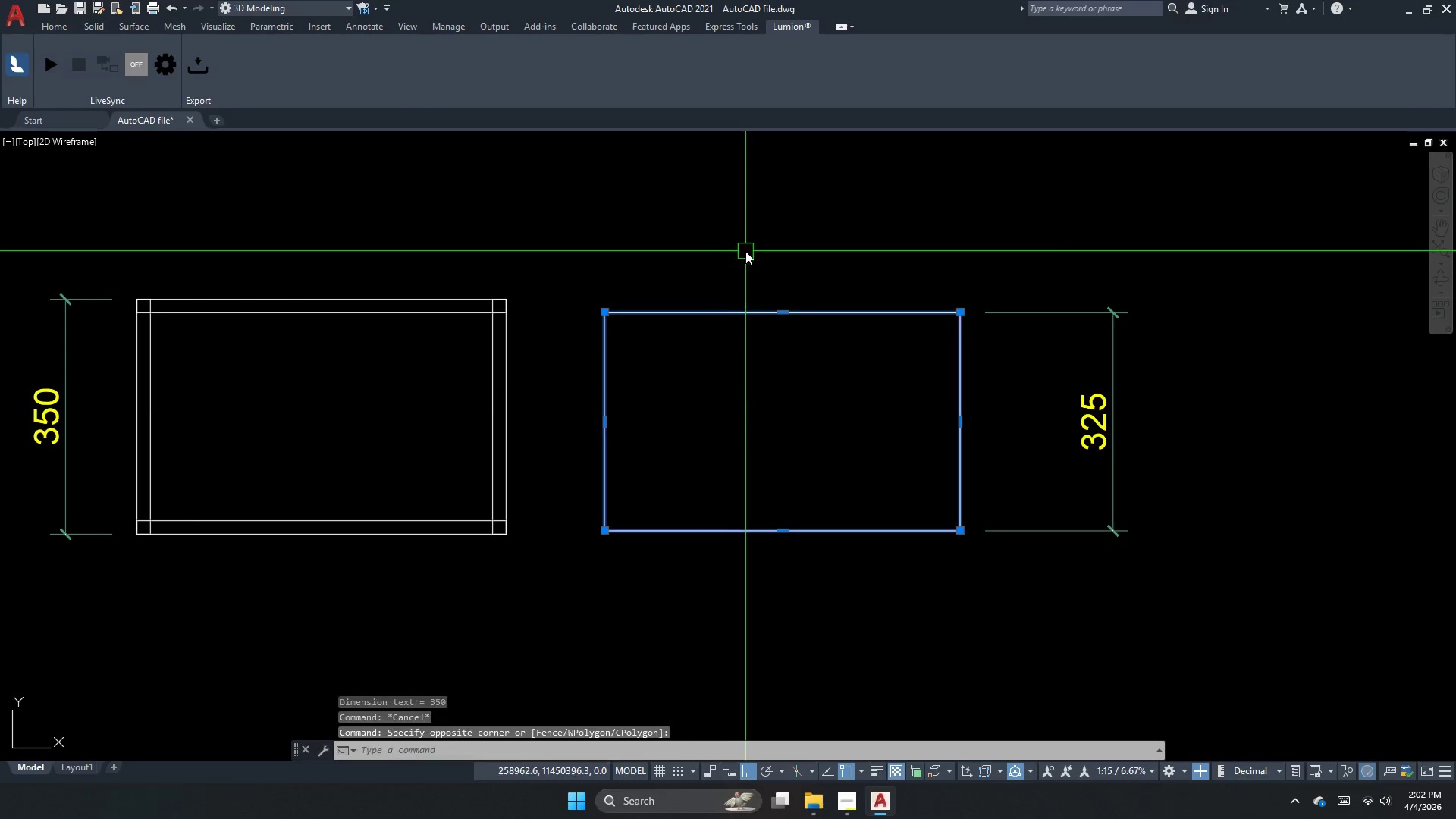 
left_click_drag(start_coordinate=[745, 251], to_coordinate=[748, 257])
 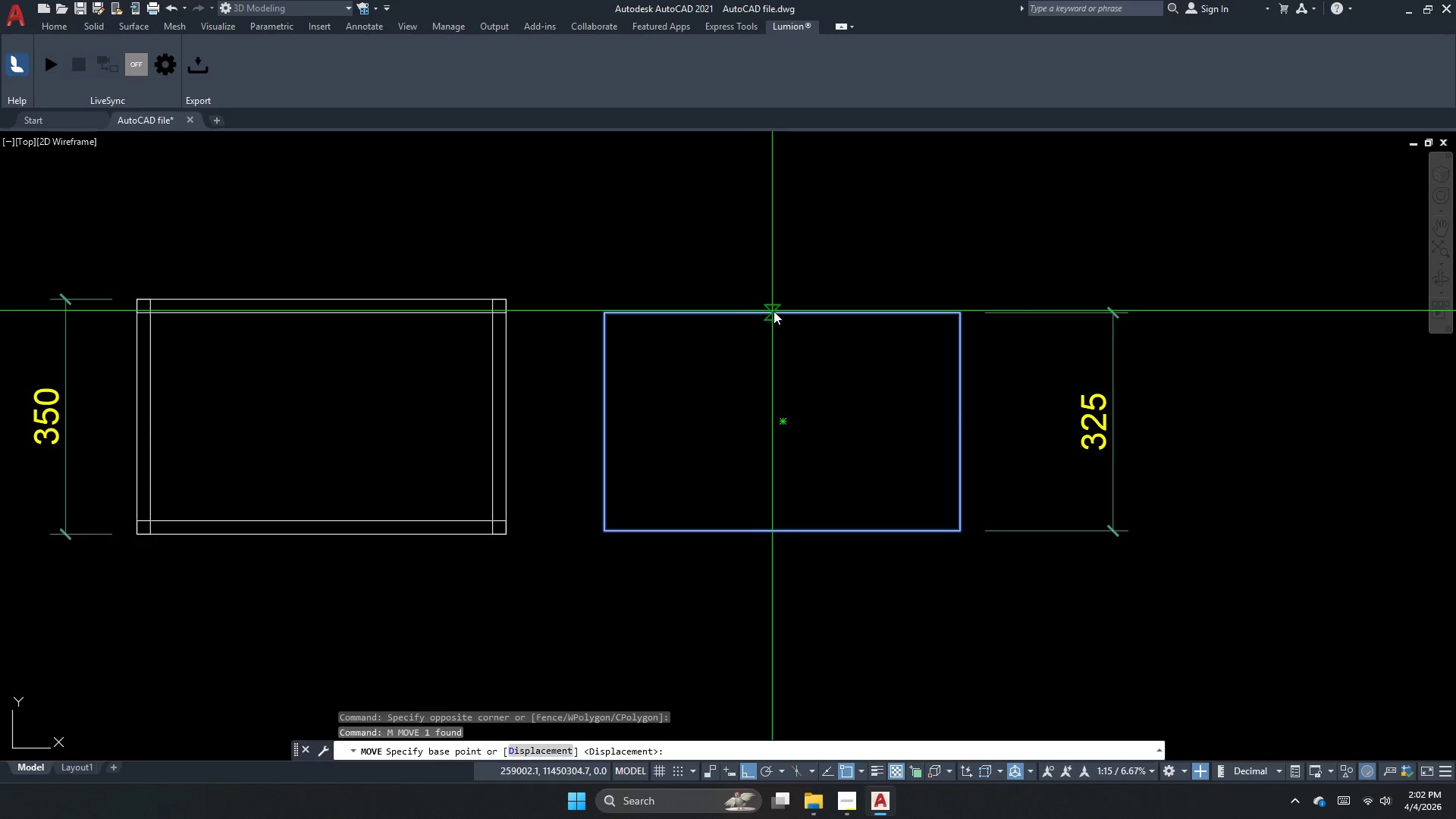 
key(M)
 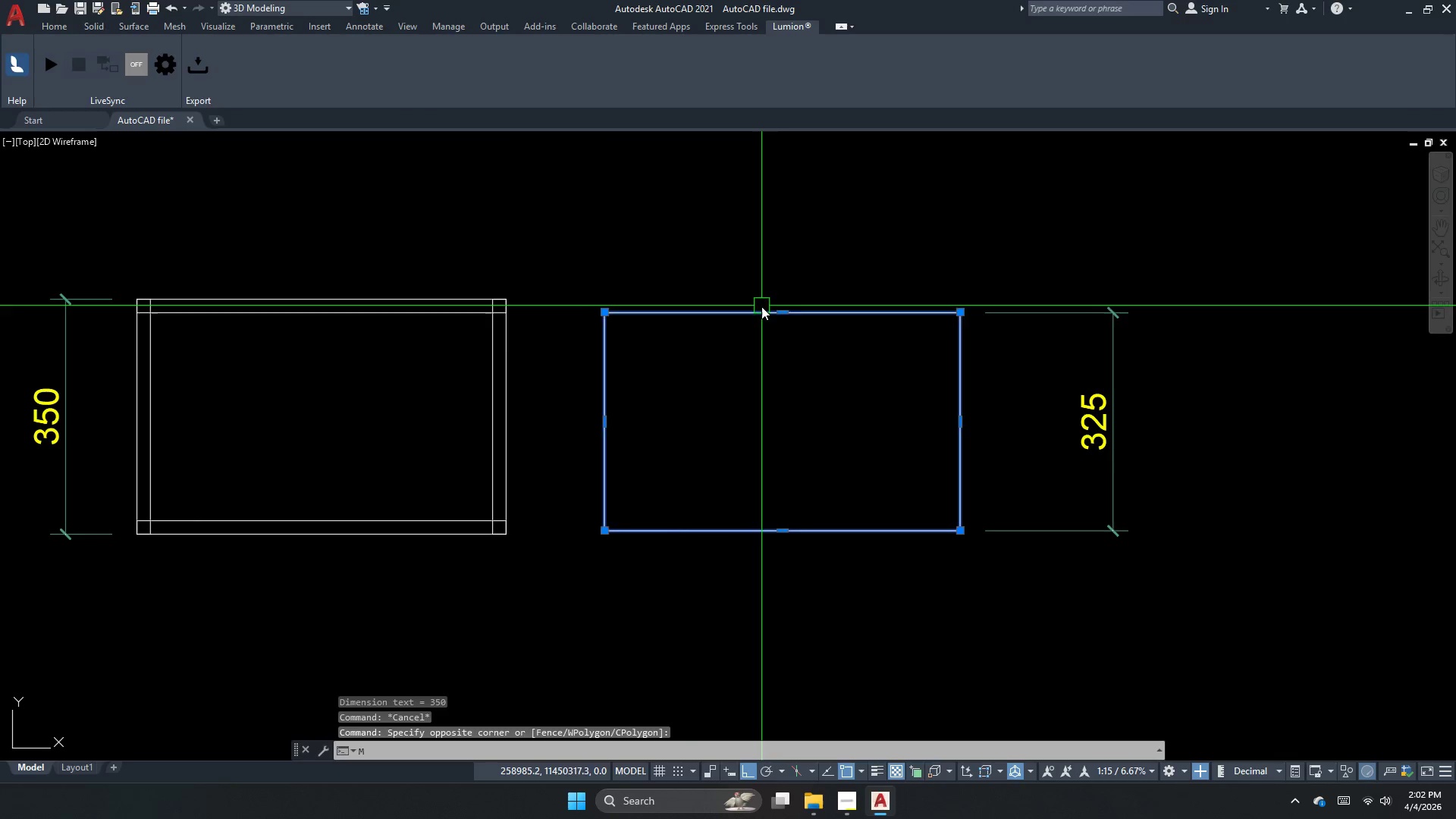 
key(Space)
 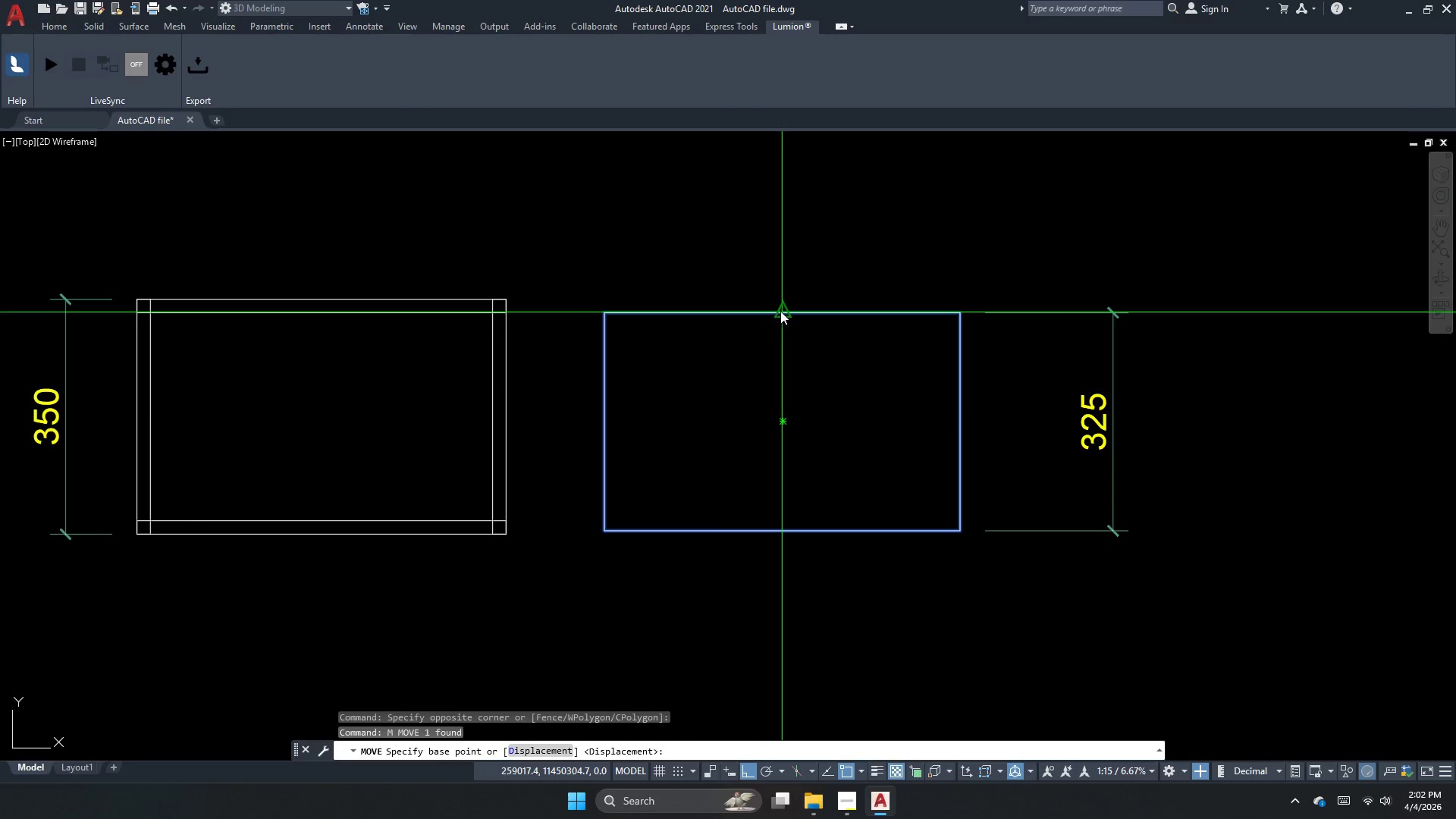 
left_click_drag(start_coordinate=[780, 312], to_coordinate=[693, 312])
 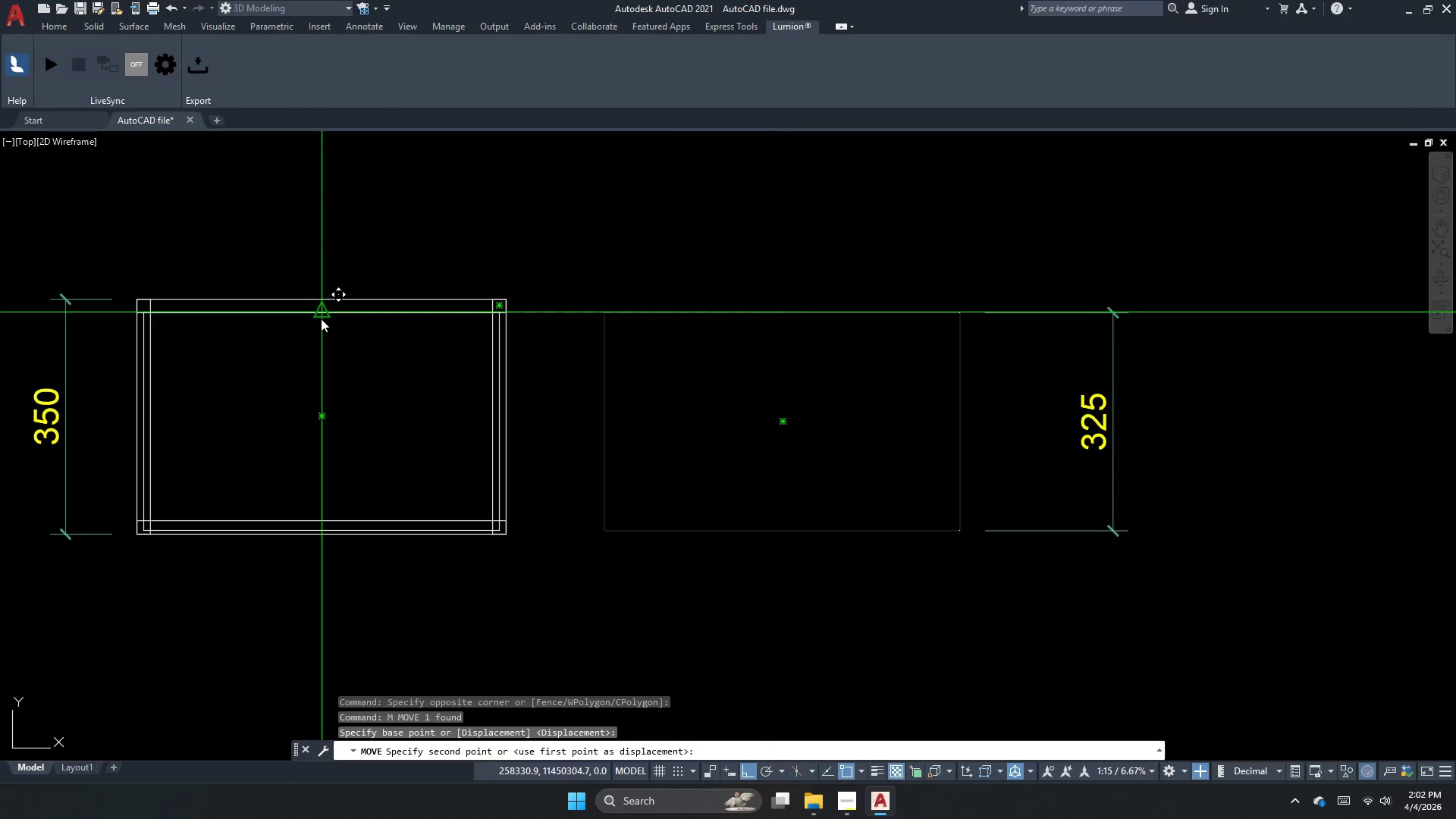 
left_click([321, 318])
 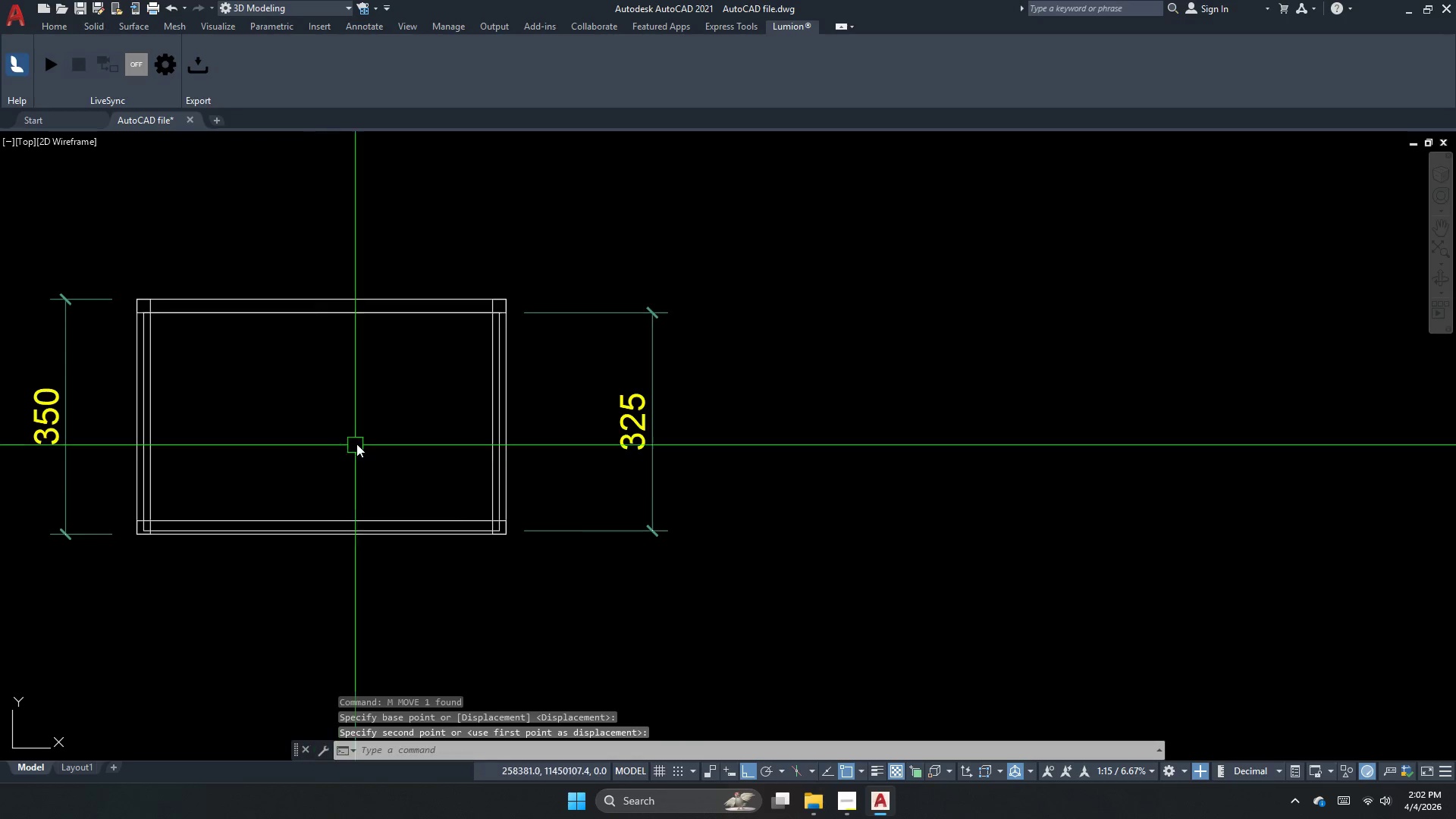 
key(Escape)
 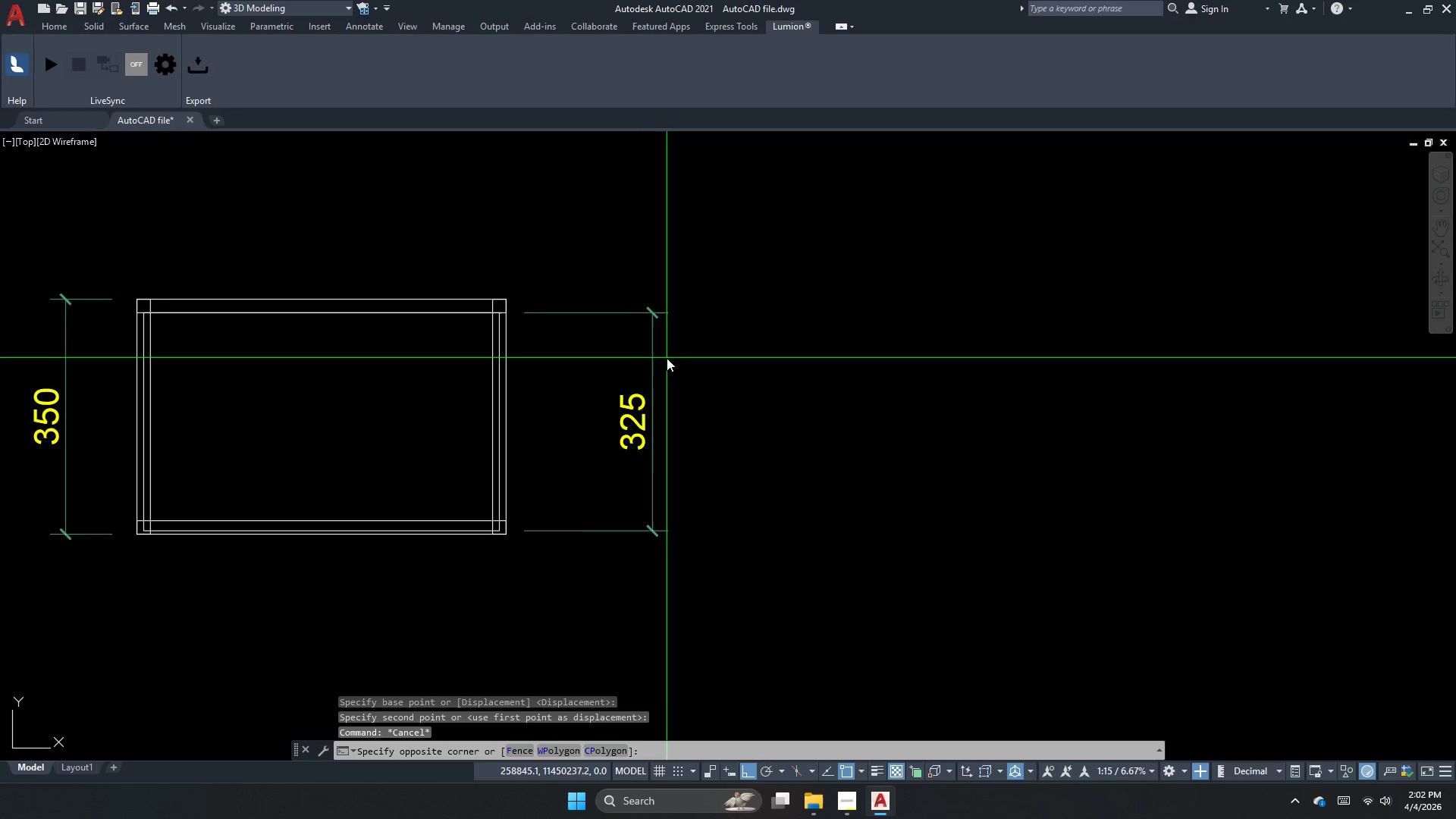 
left_click_drag(start_coordinate=[667, 358], to_coordinate=[661, 338])
 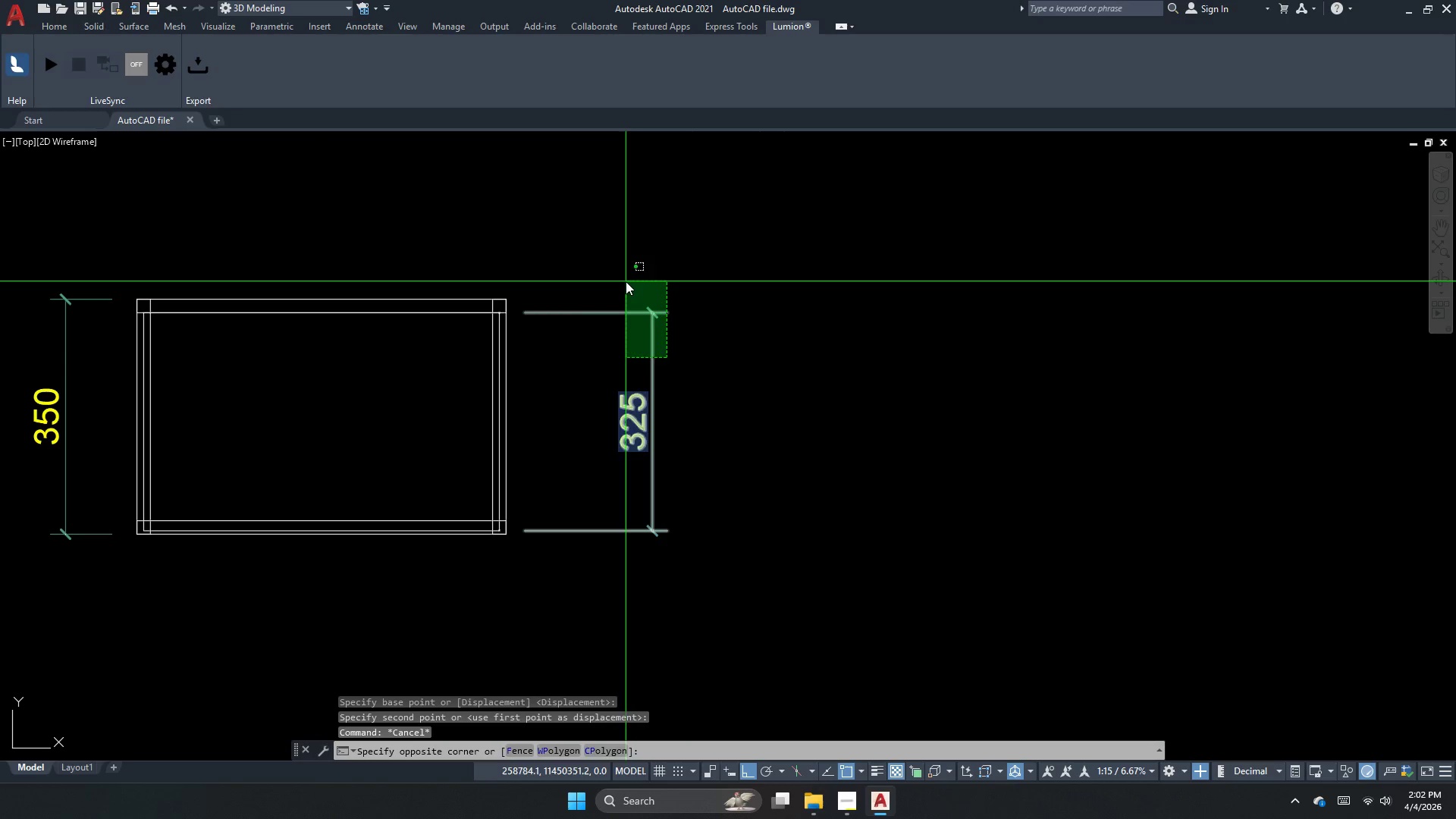 
double_click([625, 281])
 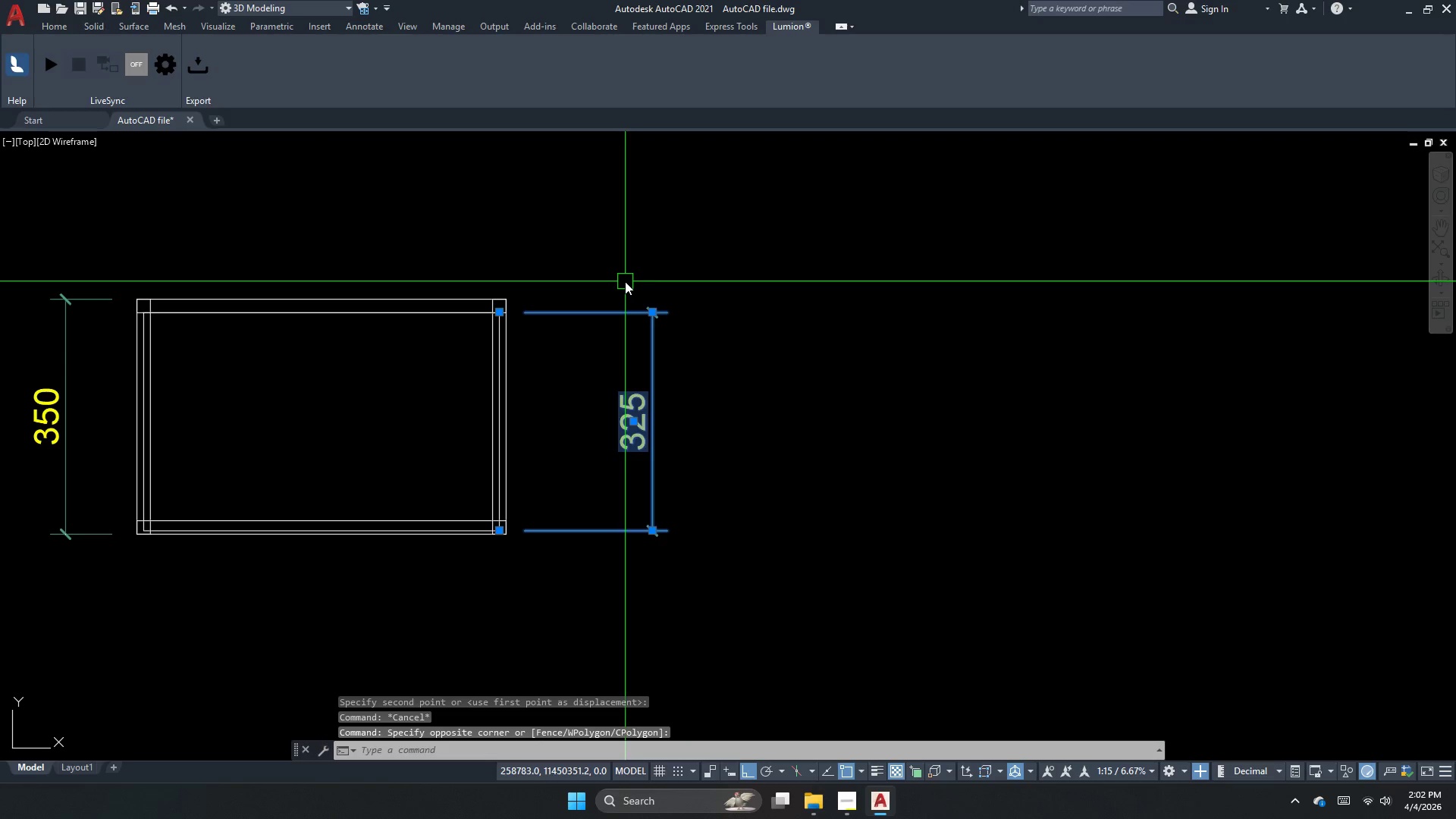 
key(E)
 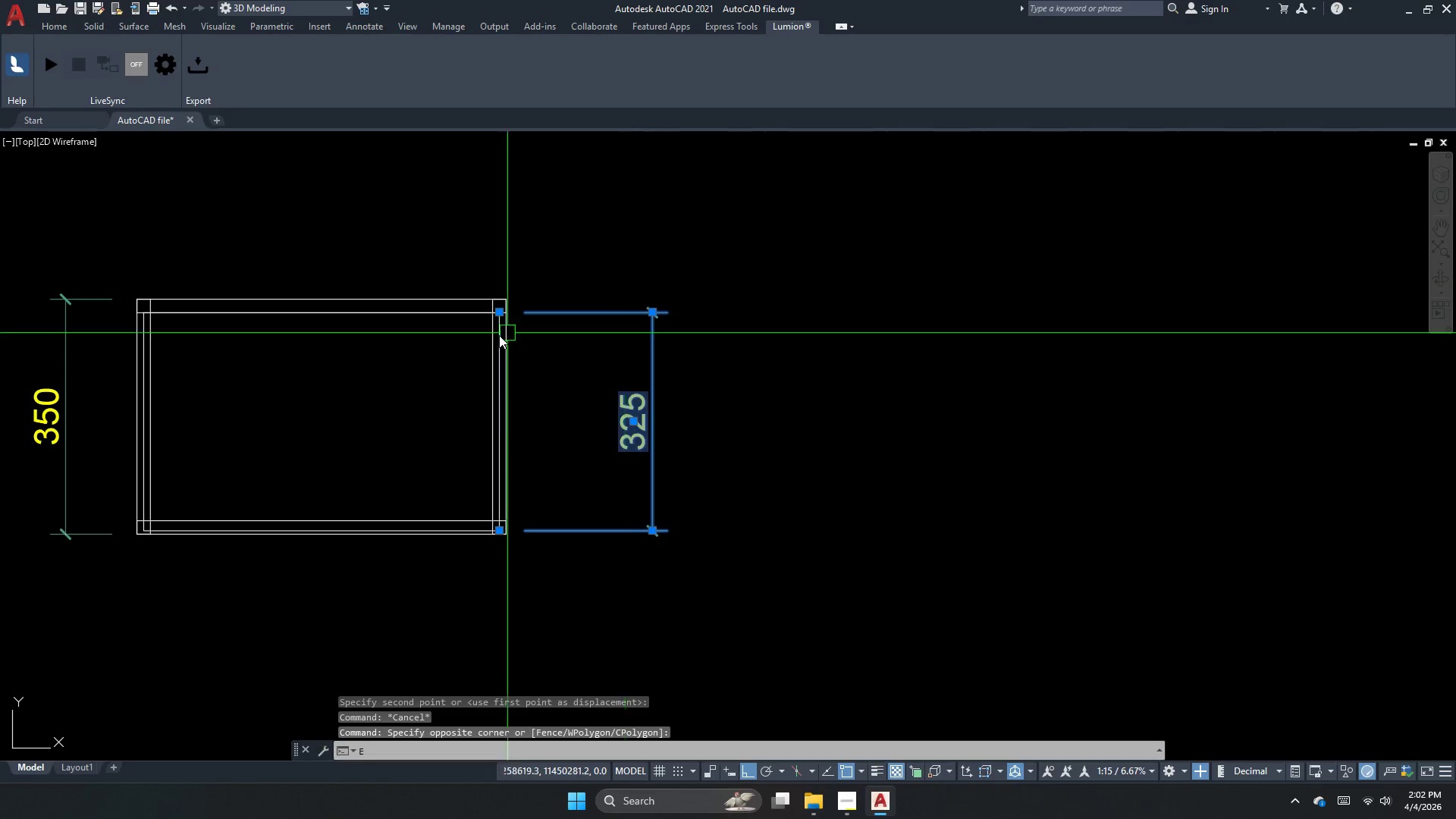 
key(Space)
 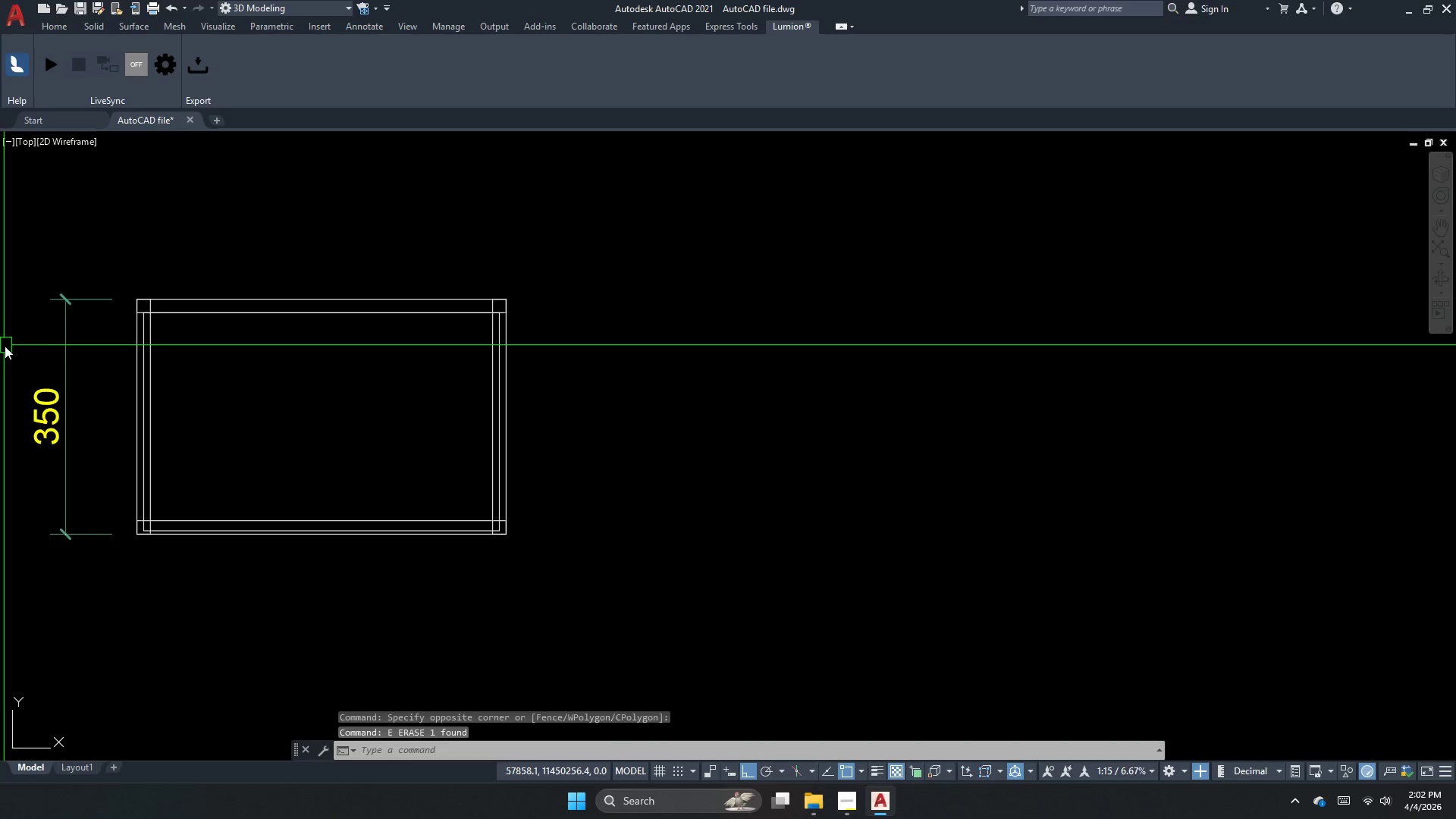 
key(Escape)
 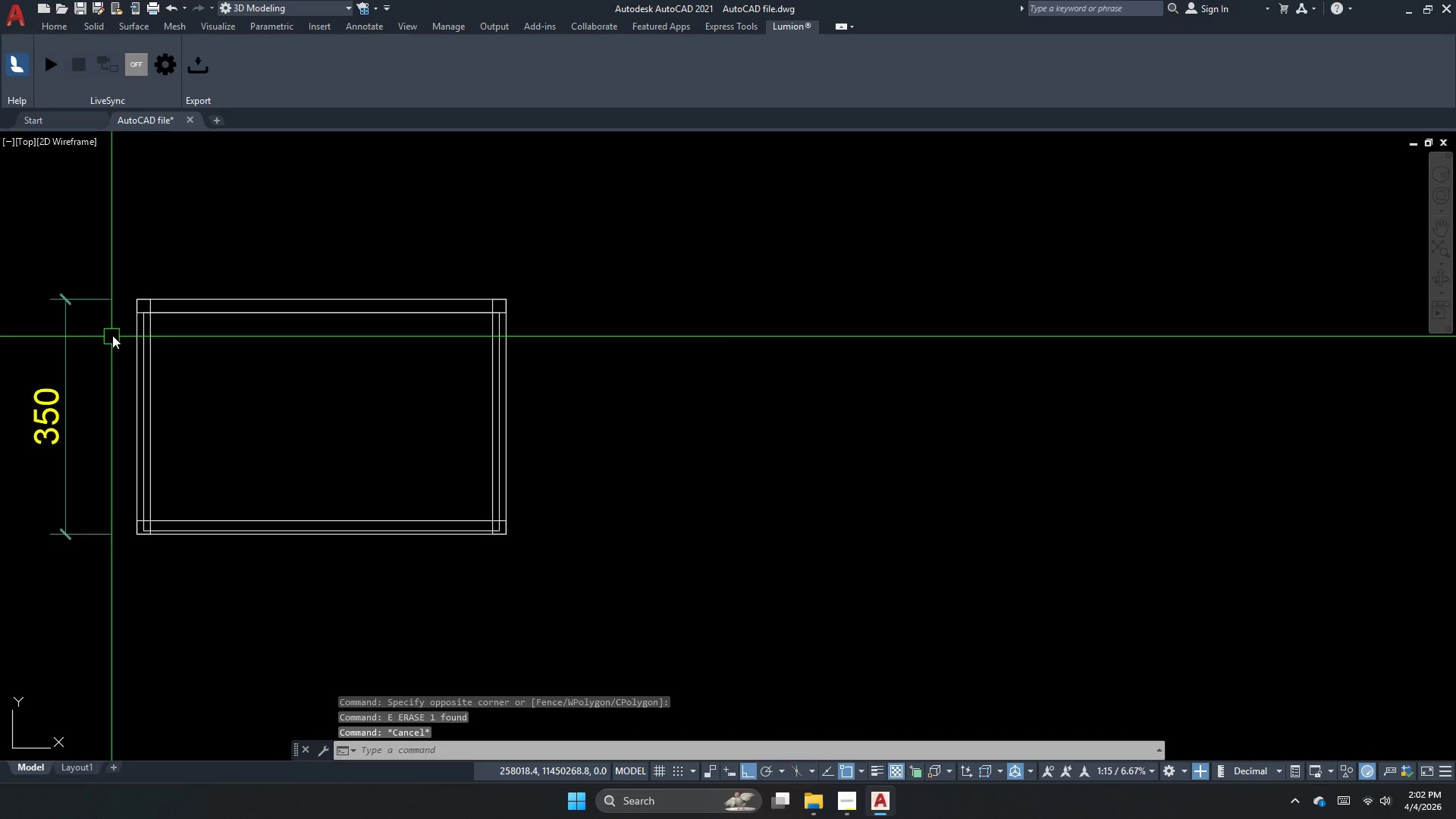 
hold_key(key=Escape, duration=5.2)
 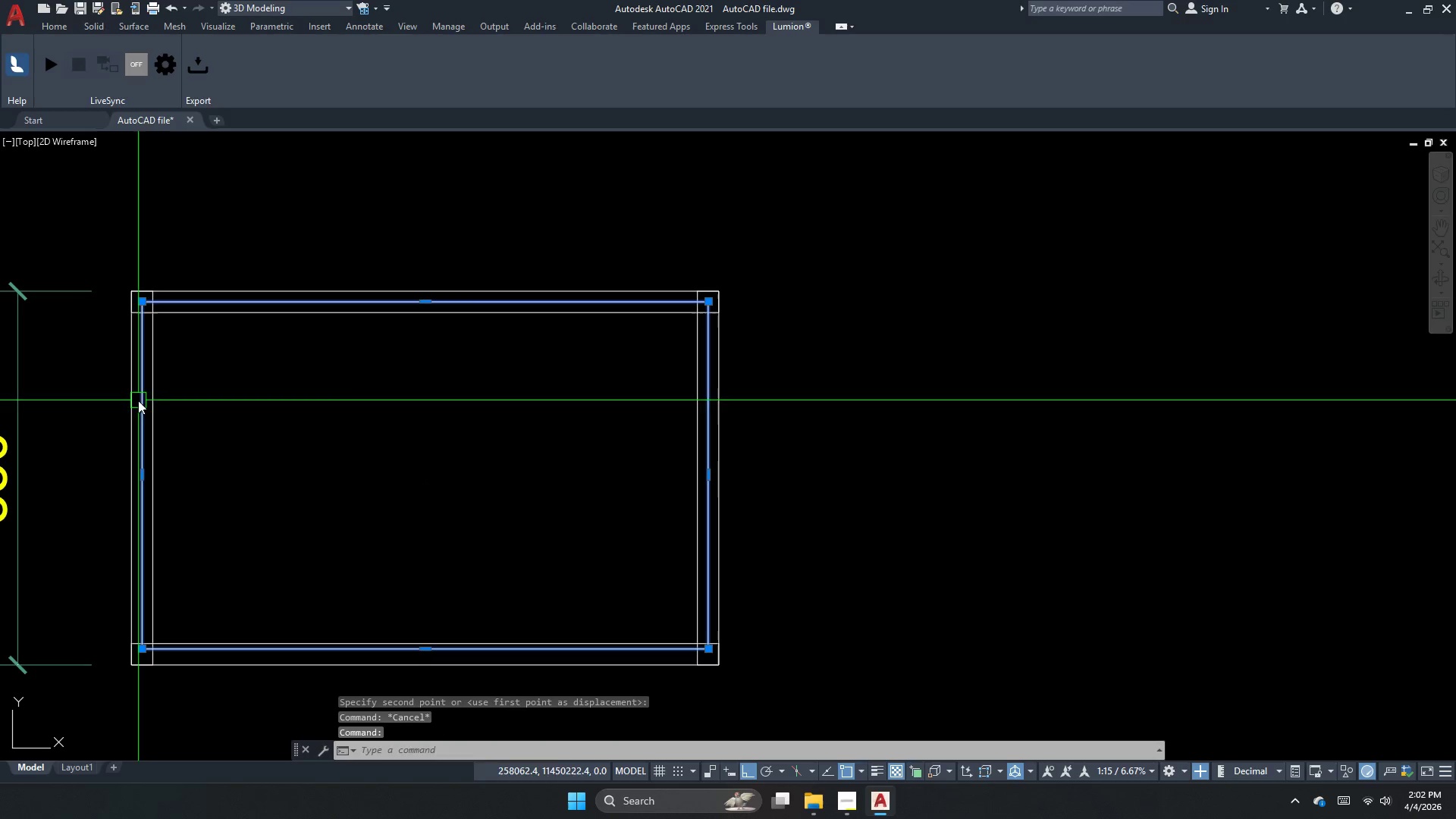 
left_click([143, 325])
 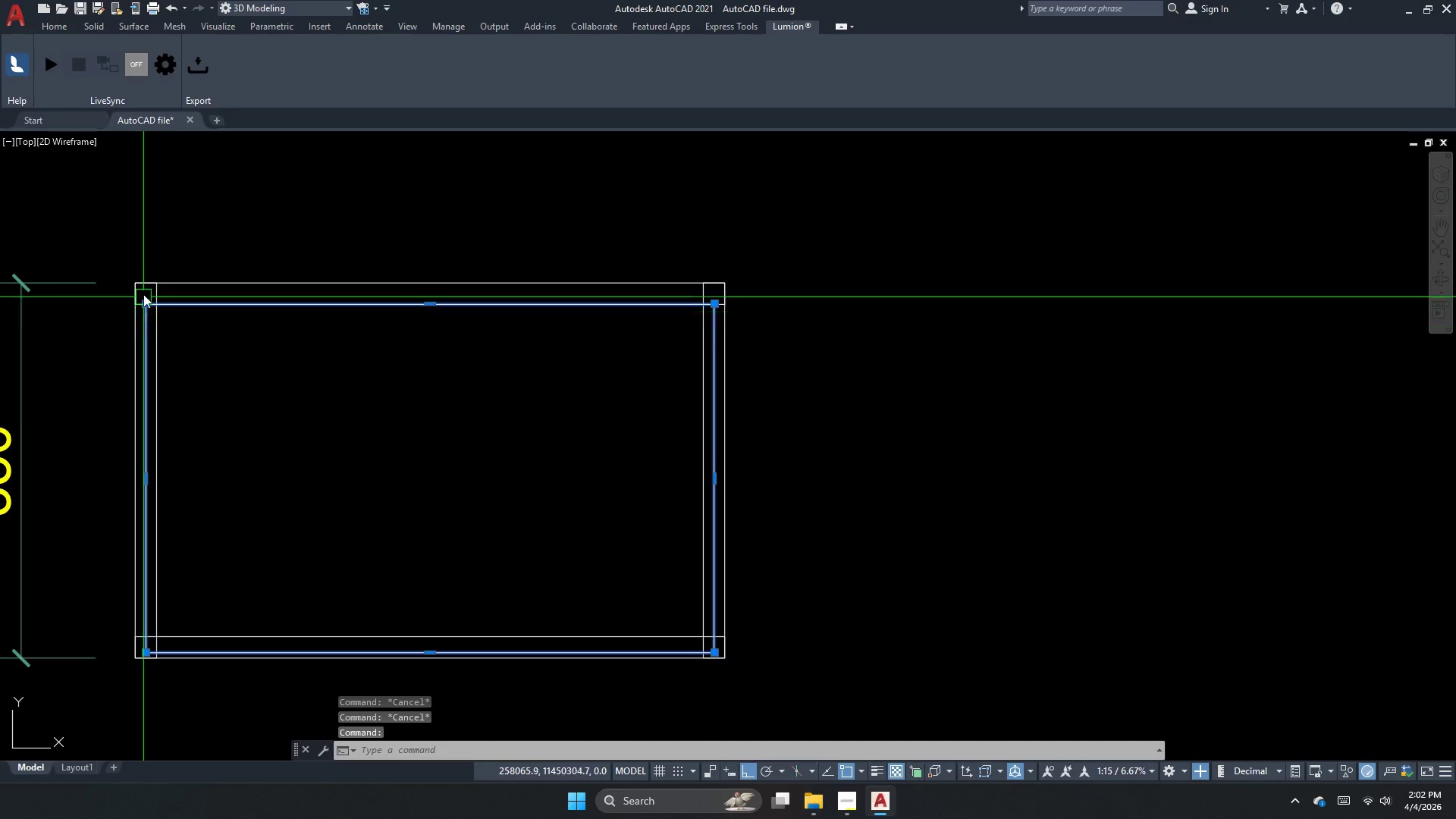 
scroll: coordinate [140, 327], scroll_direction: up, amount: 1.0
 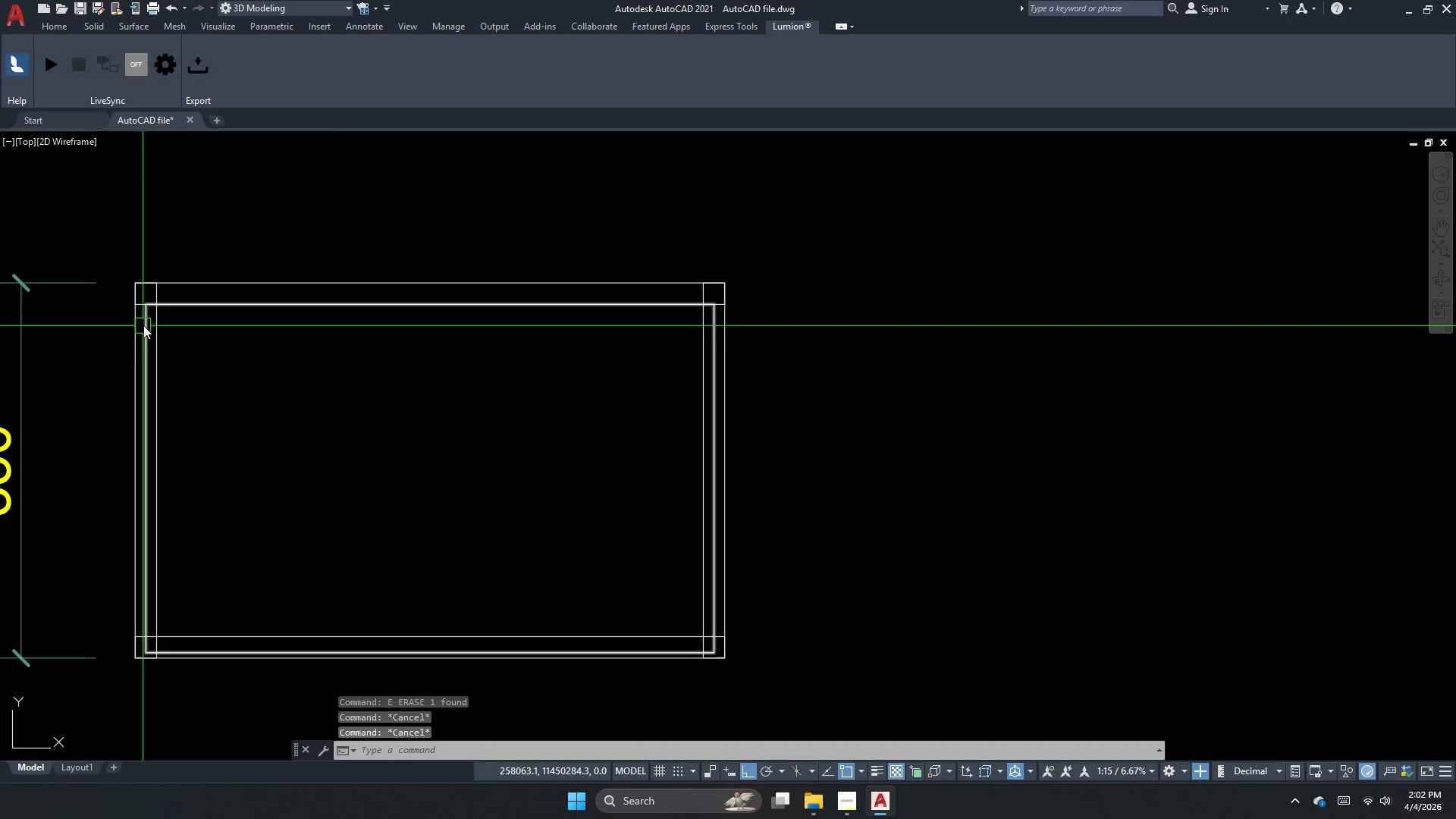 
key(M)
 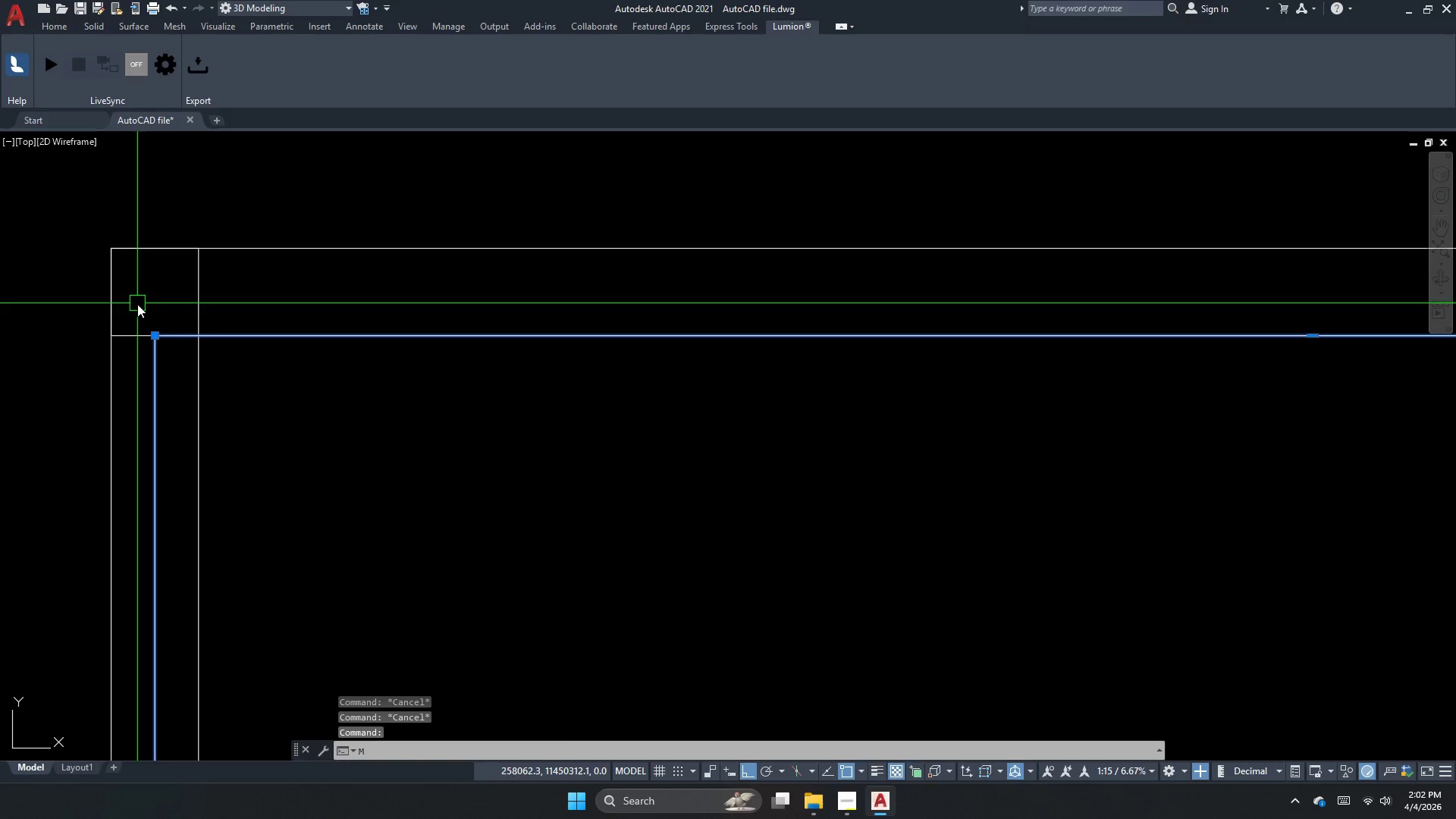 
key(Space)
 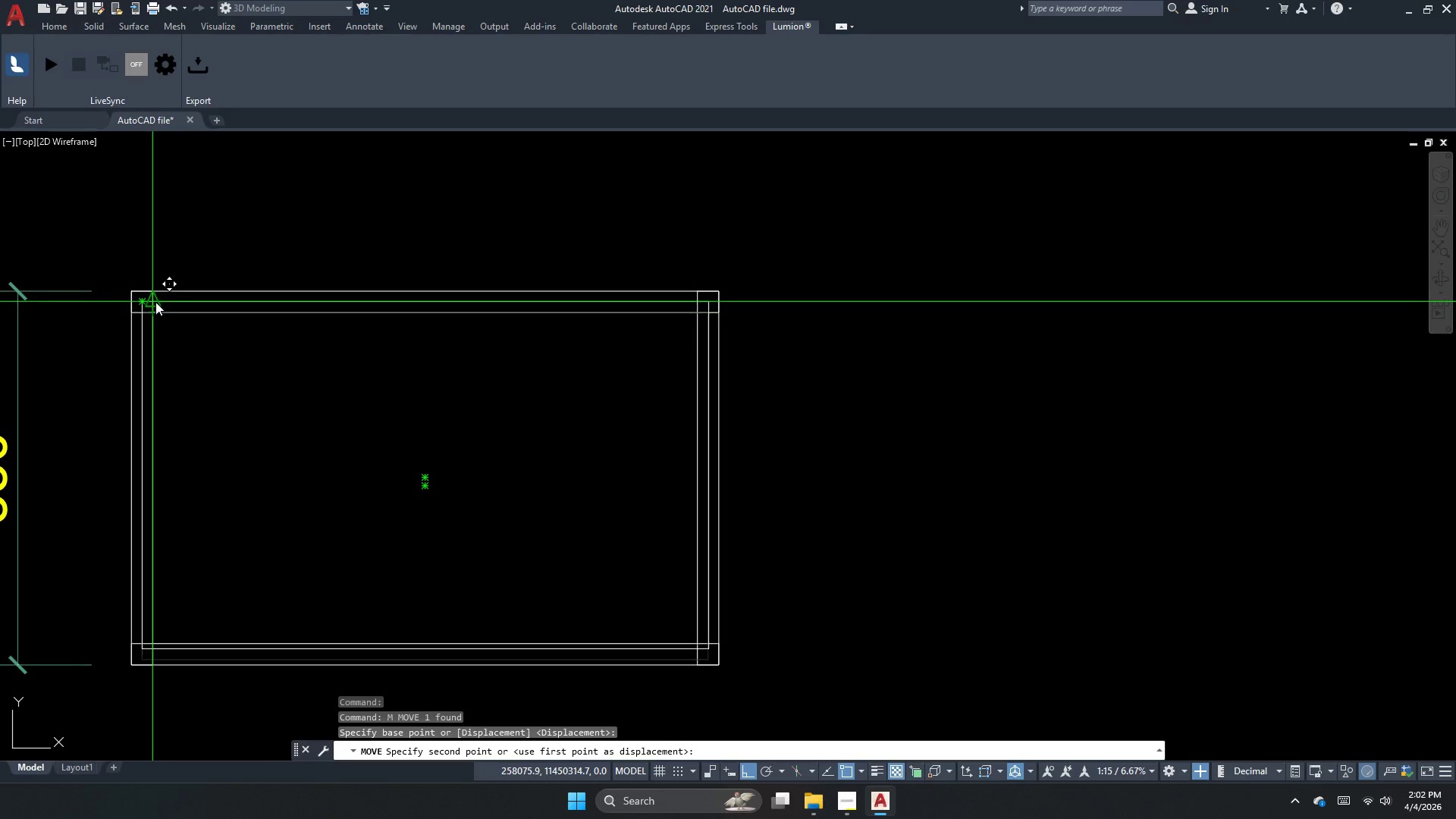 
scroll: coordinate [137, 304], scroll_direction: none, amount: 0.0
 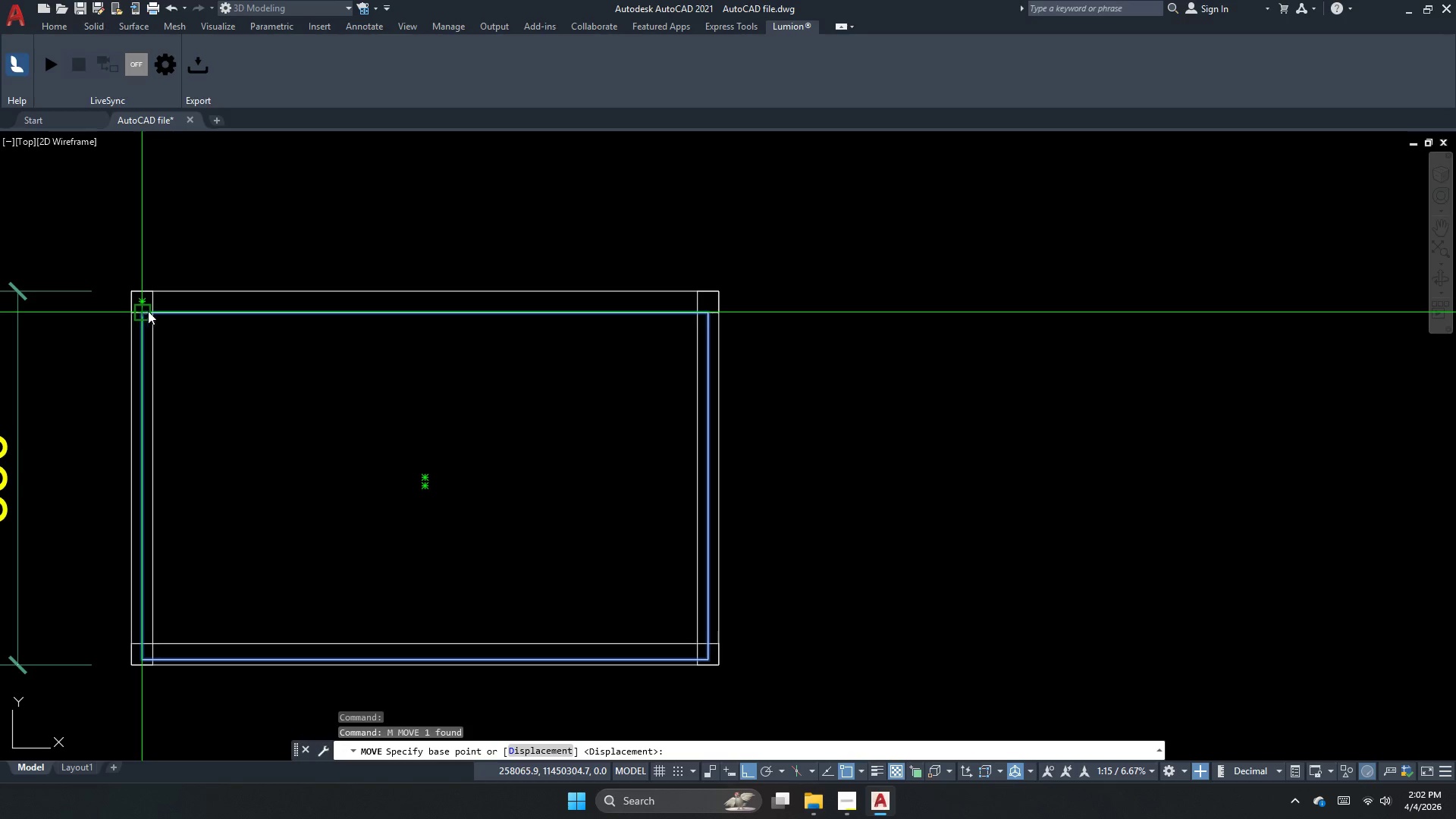 
left_click([155, 302])
 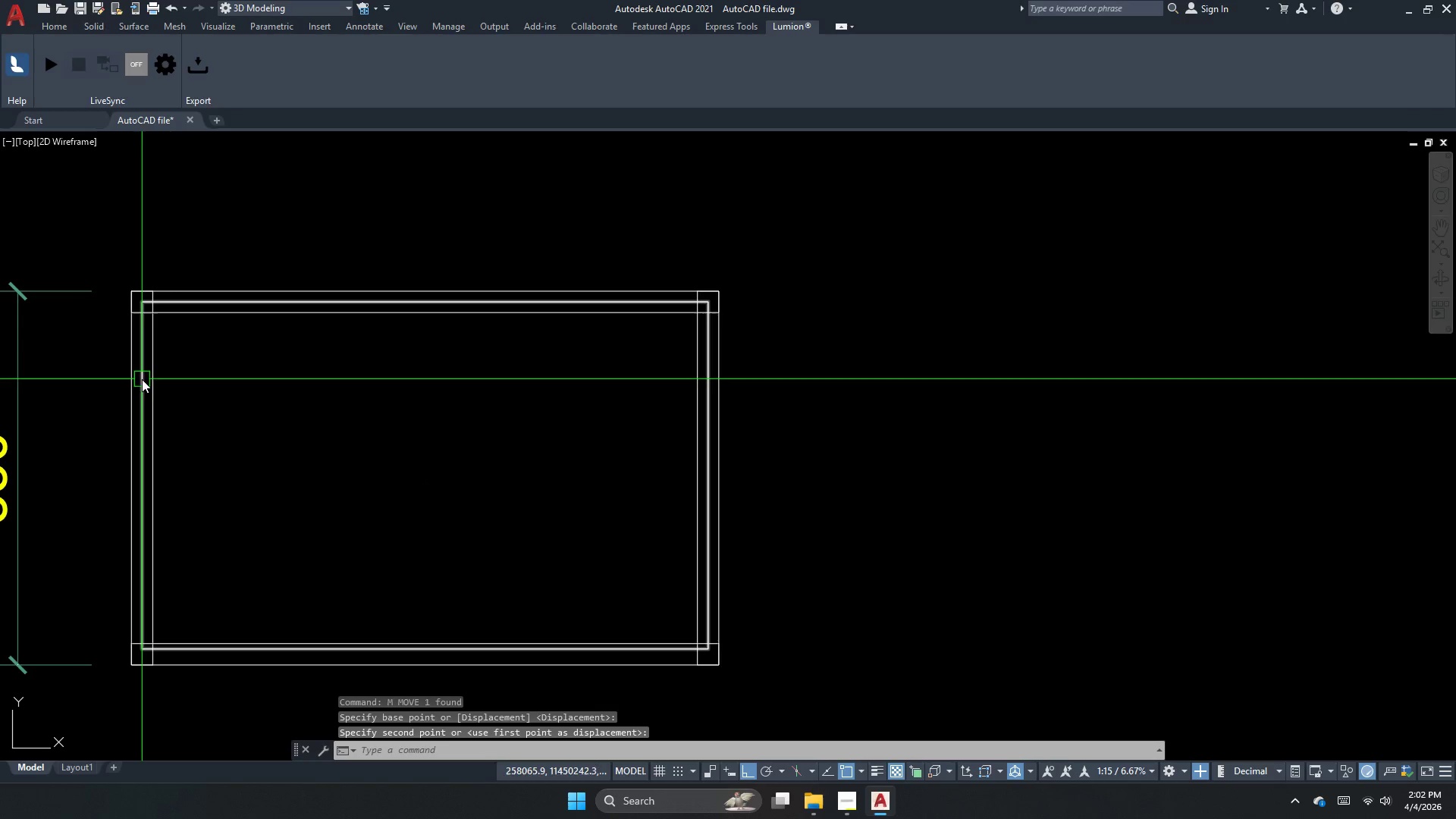 
left_click([145, 376])
 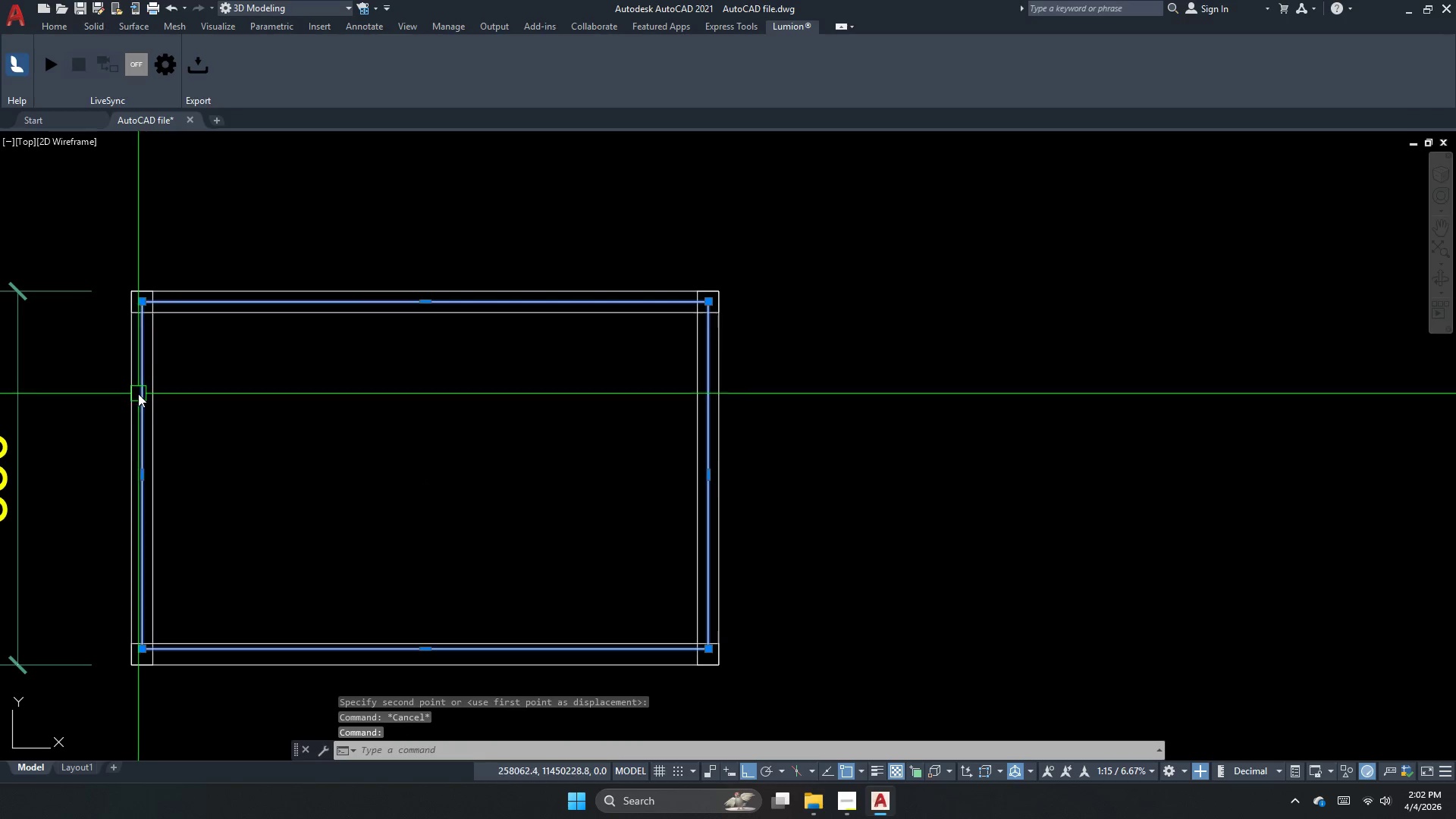 
key(M)
 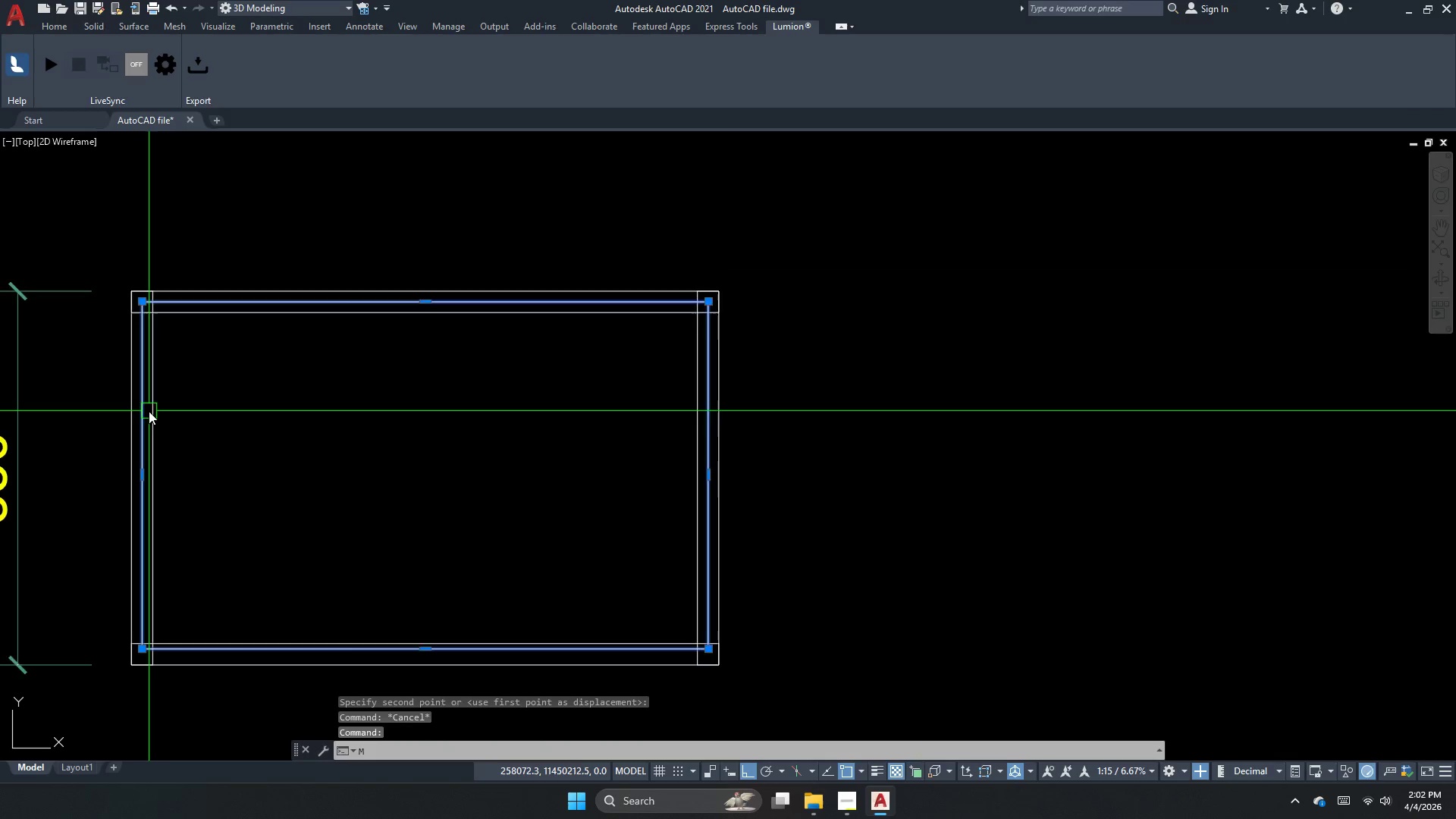 
key(Space)
 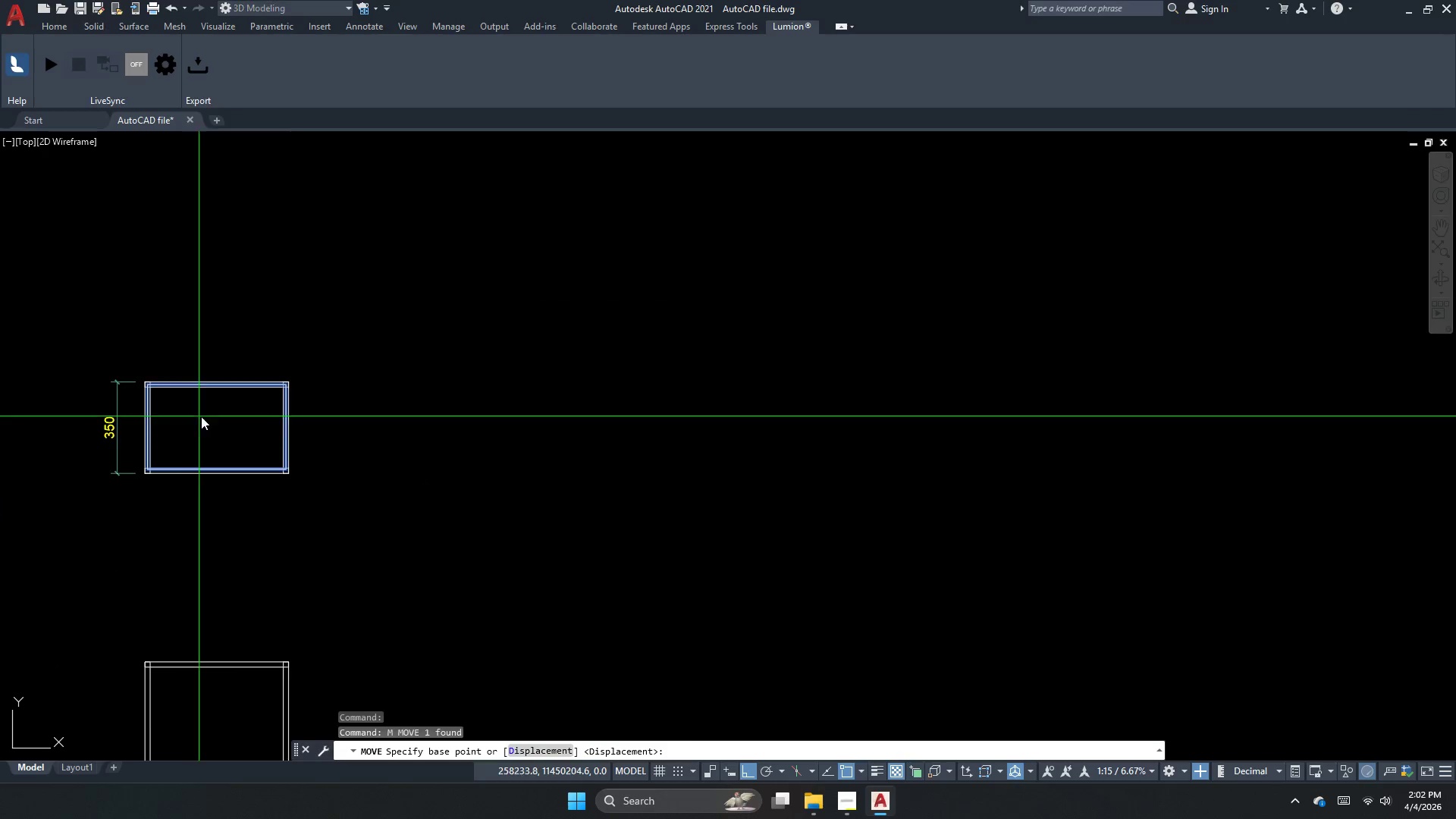 
left_click_drag(start_coordinate=[201, 416], to_coordinate=[256, 418])
 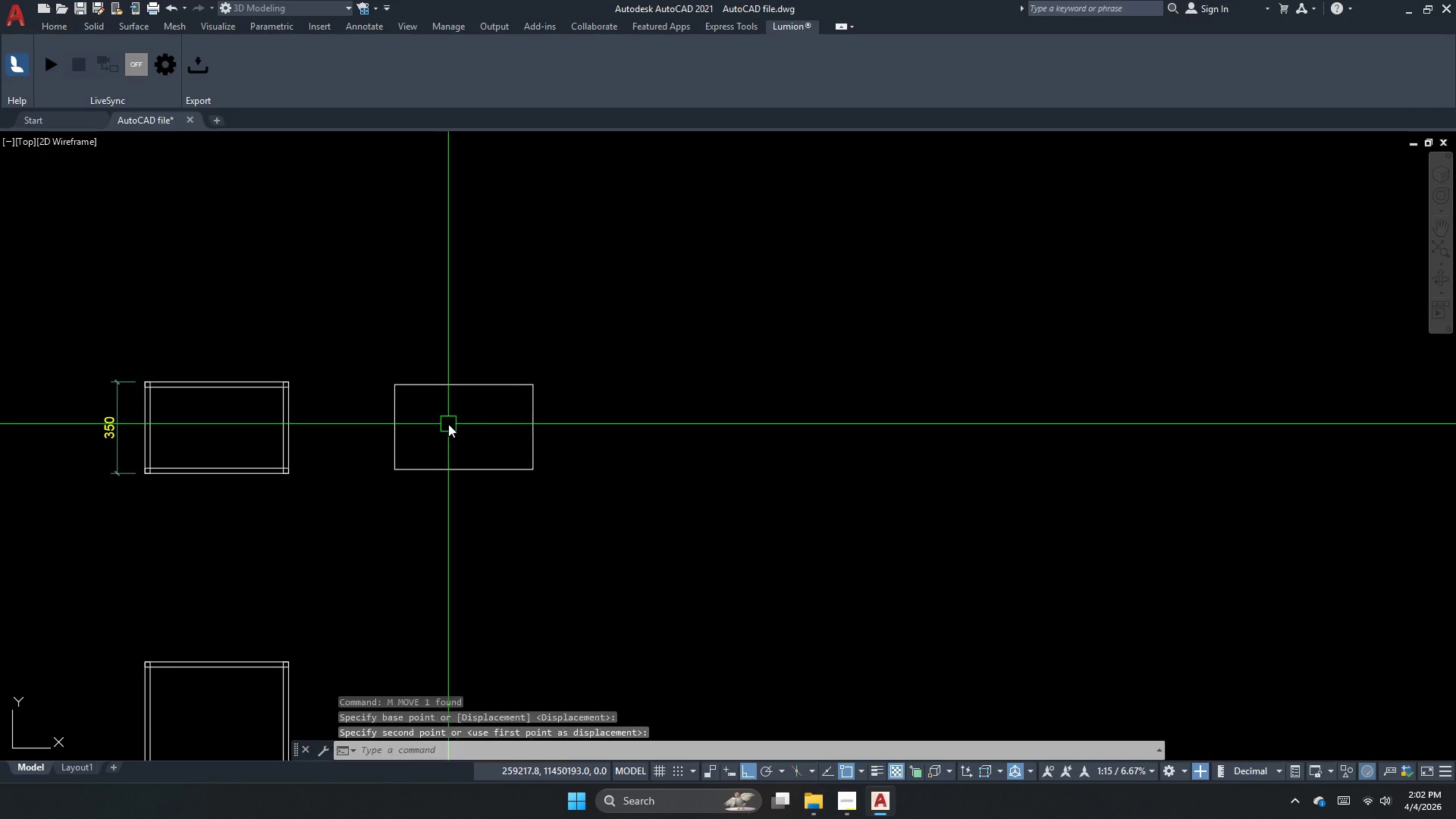 
scroll: coordinate [149, 411], scroll_direction: down, amount: 3.0
 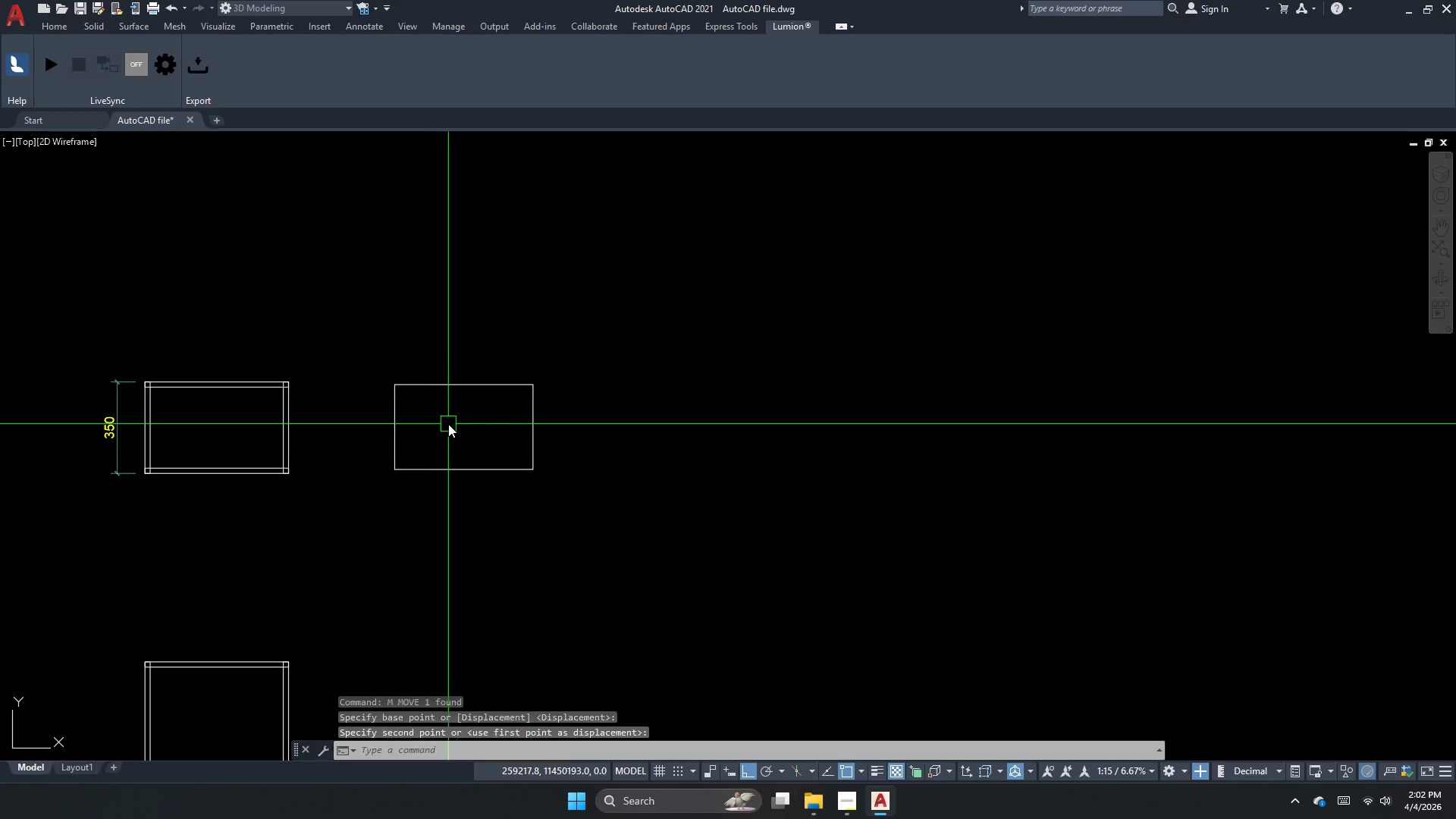 
key(Escape)
key(Escape)
type(xl h )
 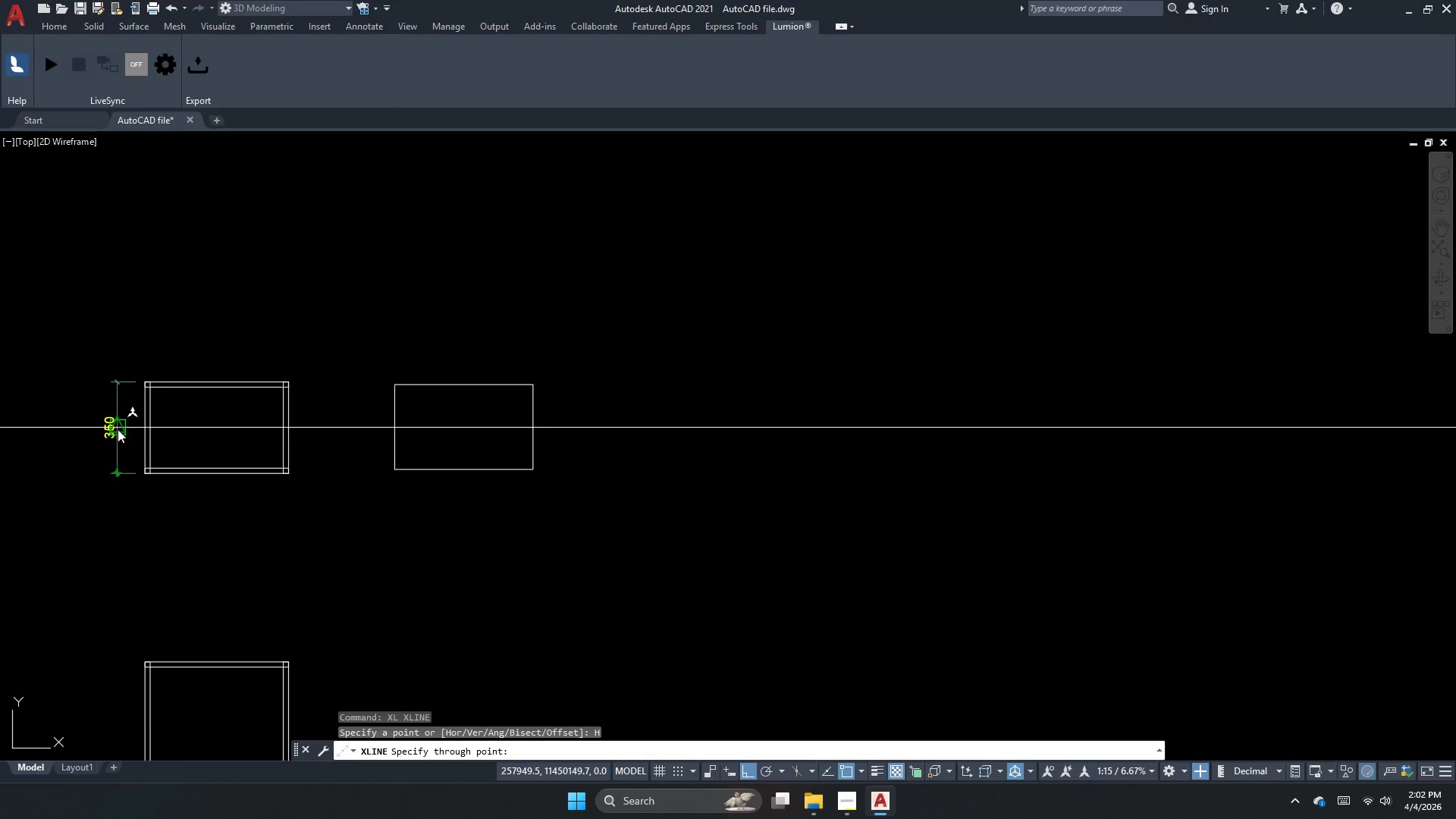 
scroll: coordinate [119, 433], scroll_direction: up, amount: 2.0
 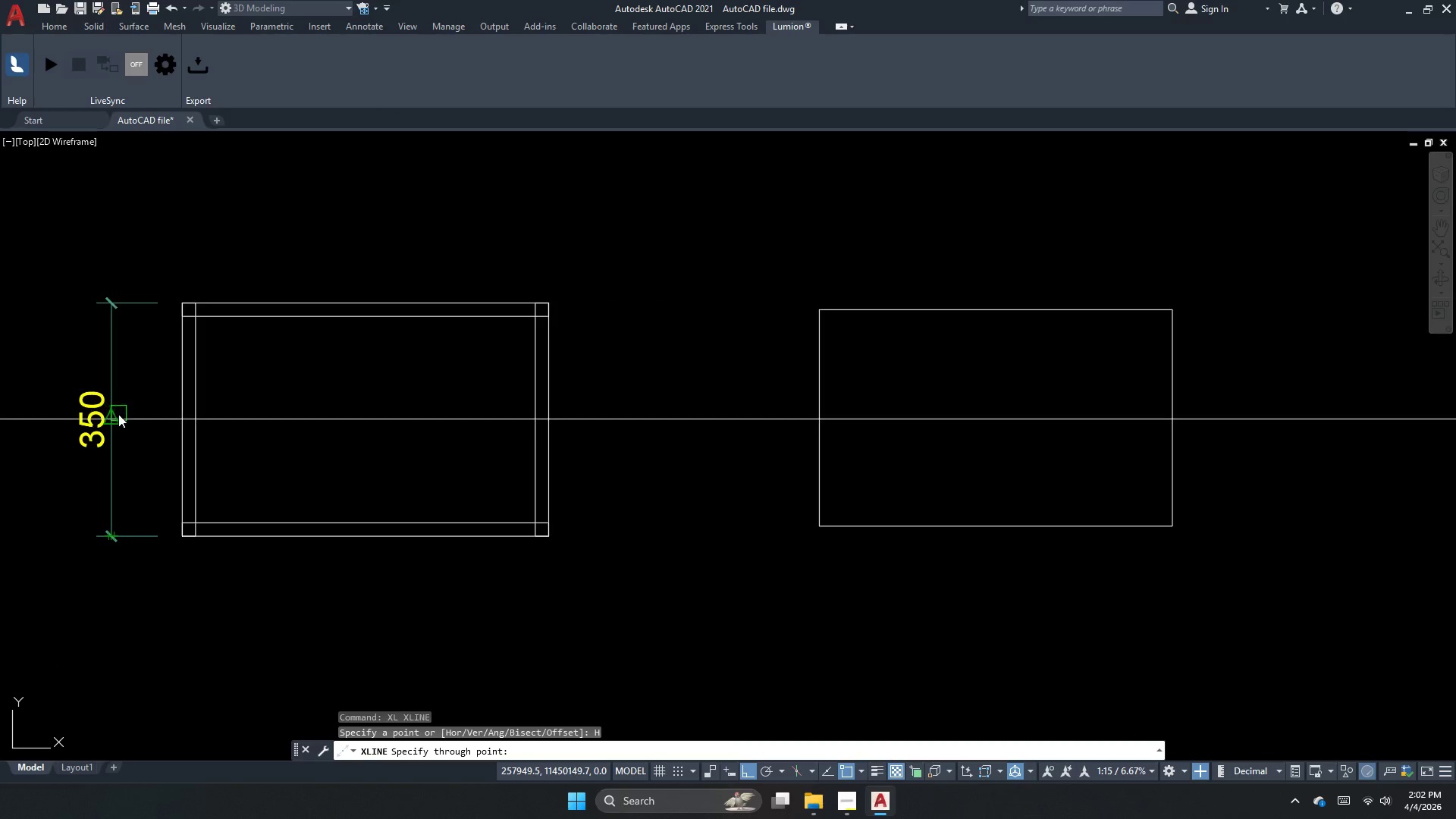 
left_click([118, 418])
 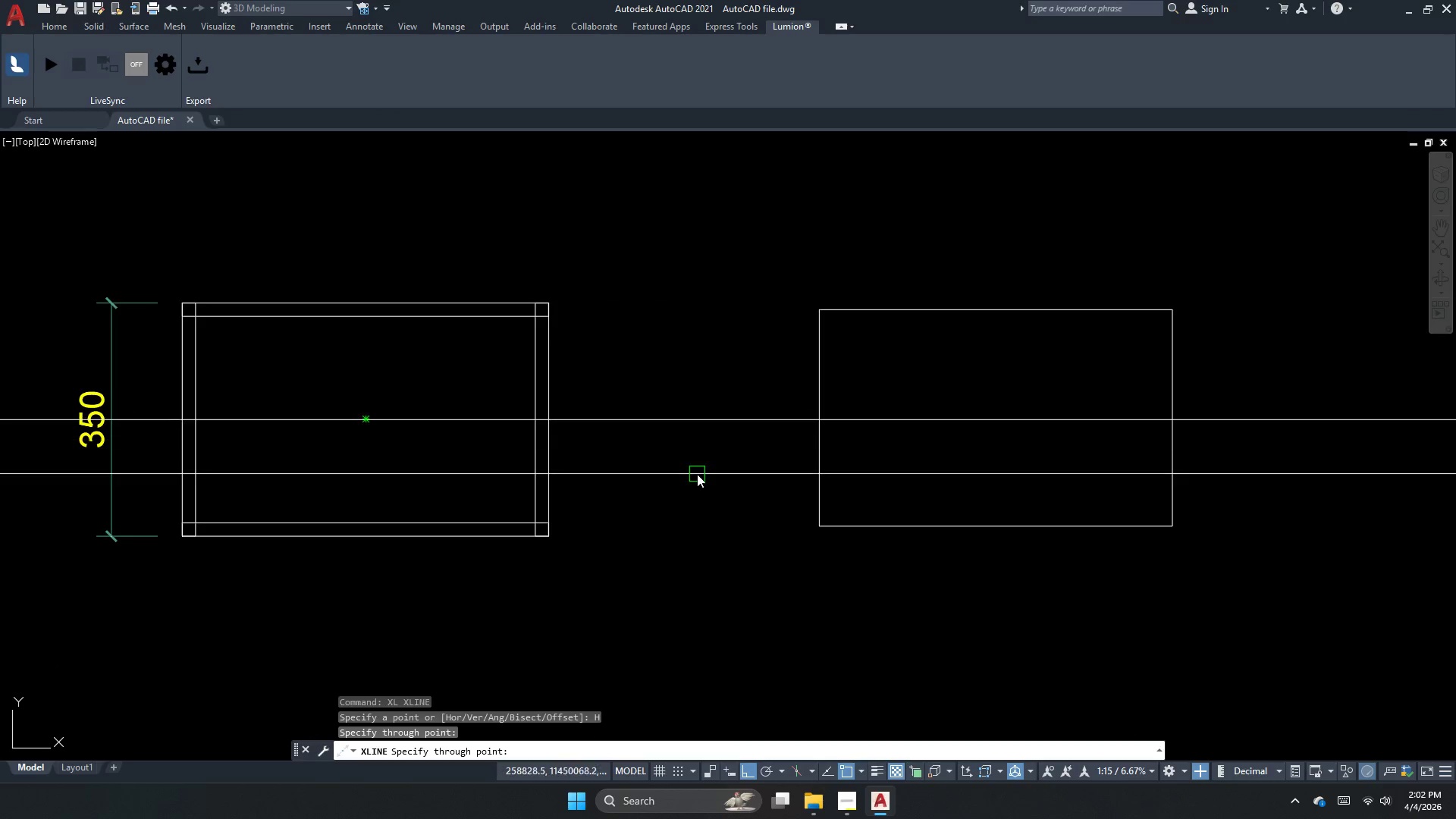 
key(Escape)
 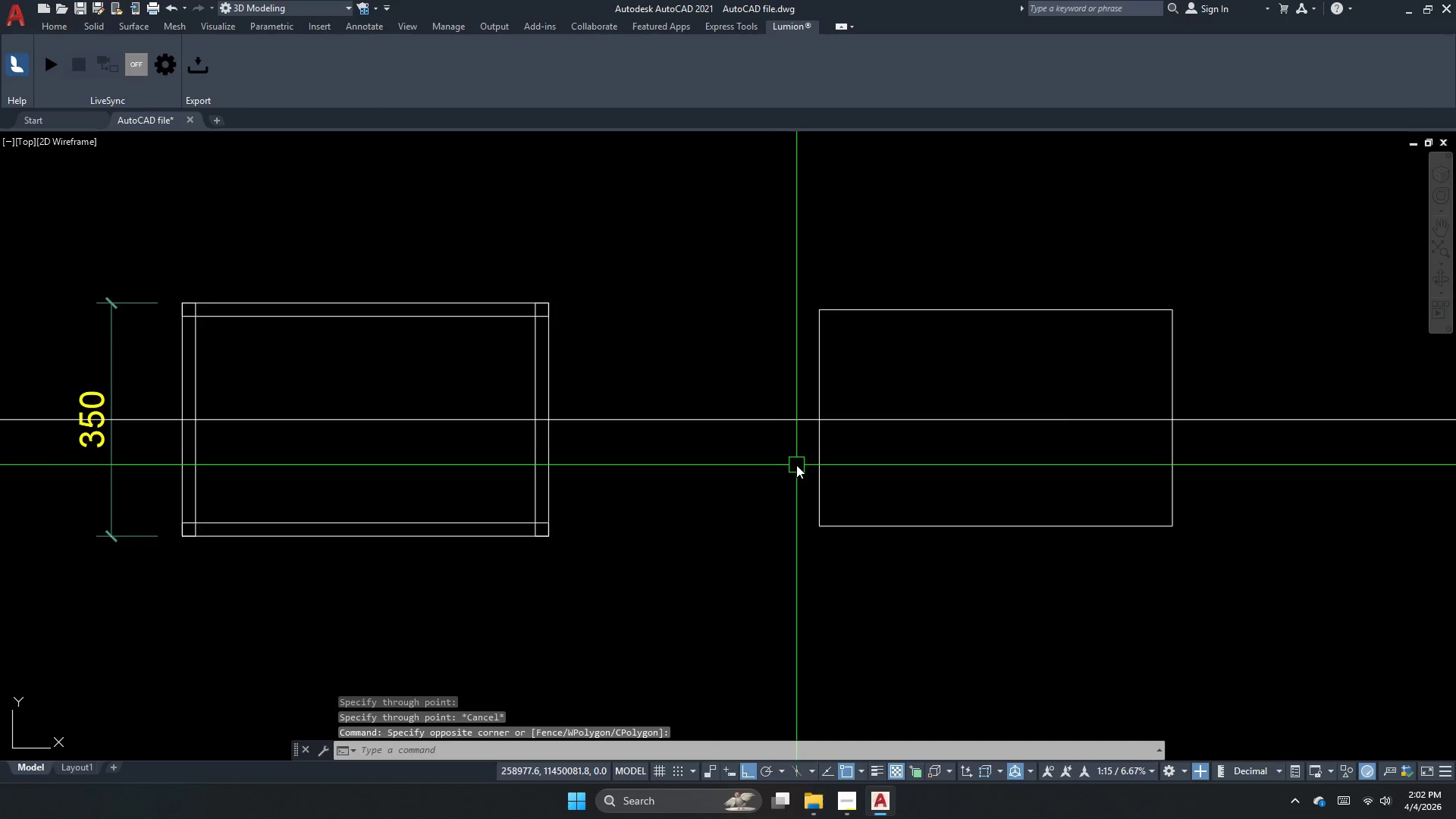 
triple_click([814, 470])
 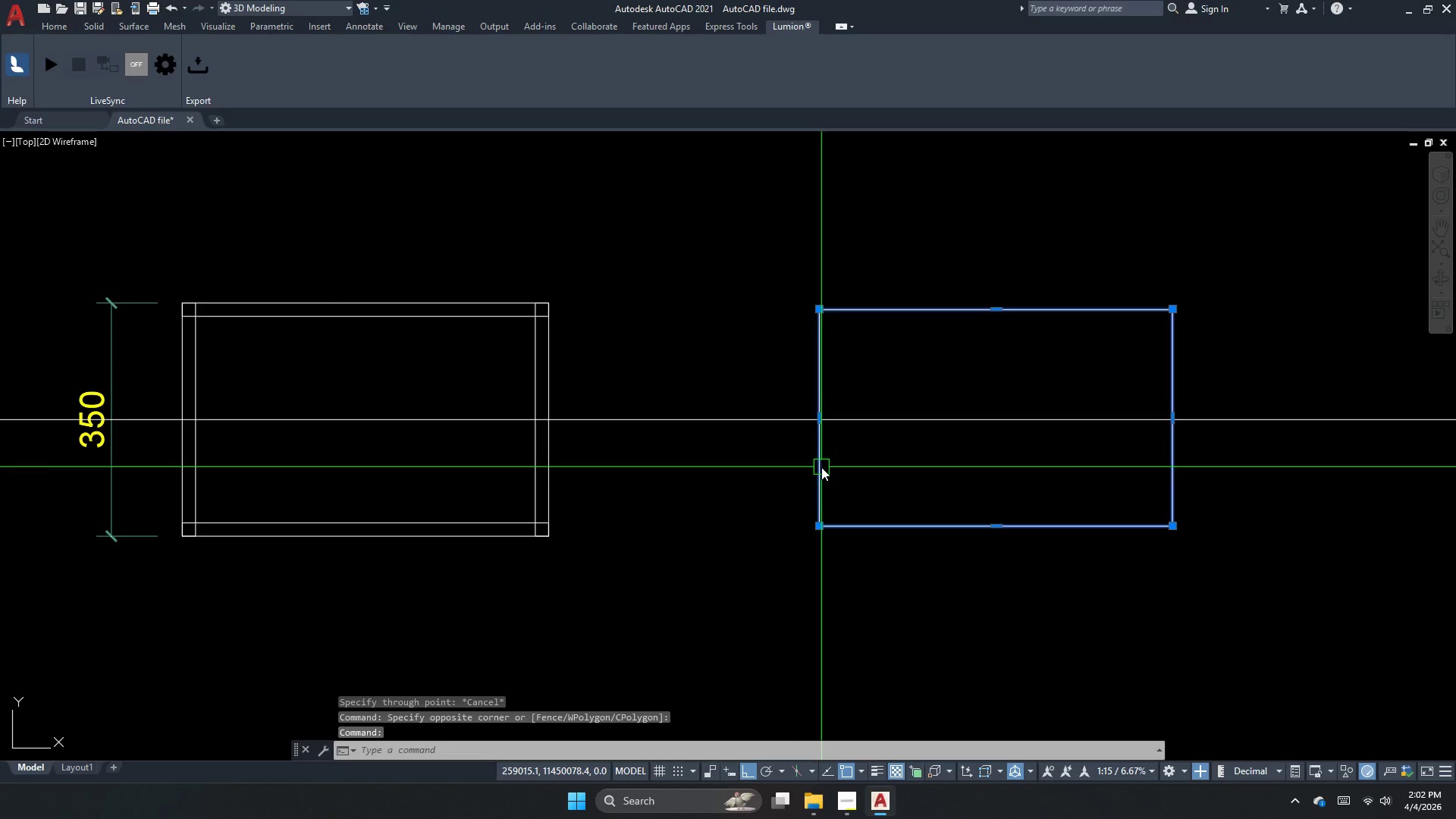 
triple_click([821, 467])
 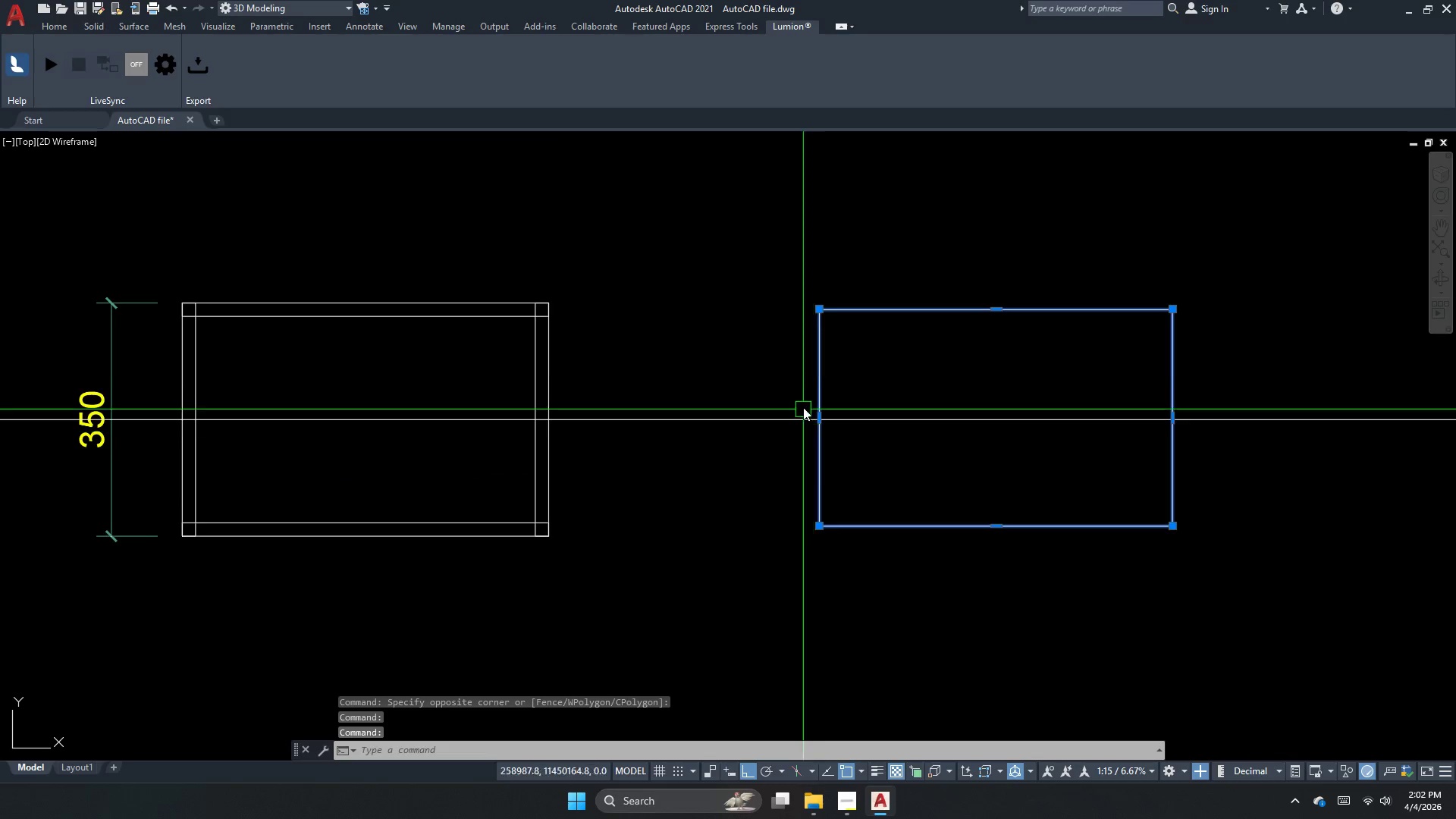 
key(M)
 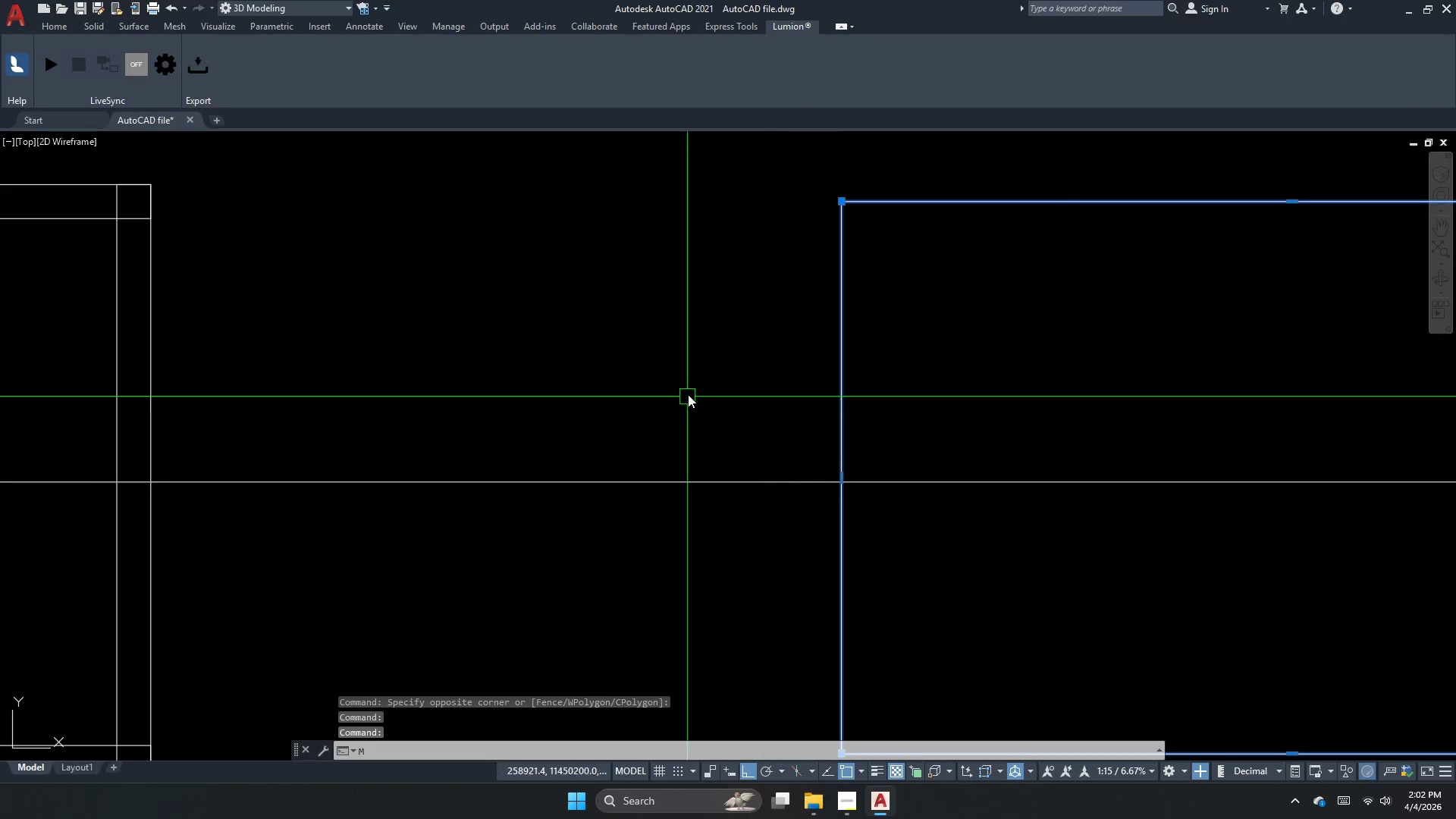 
scroll: coordinate [805, 379], scroll_direction: up, amount: 2.0
 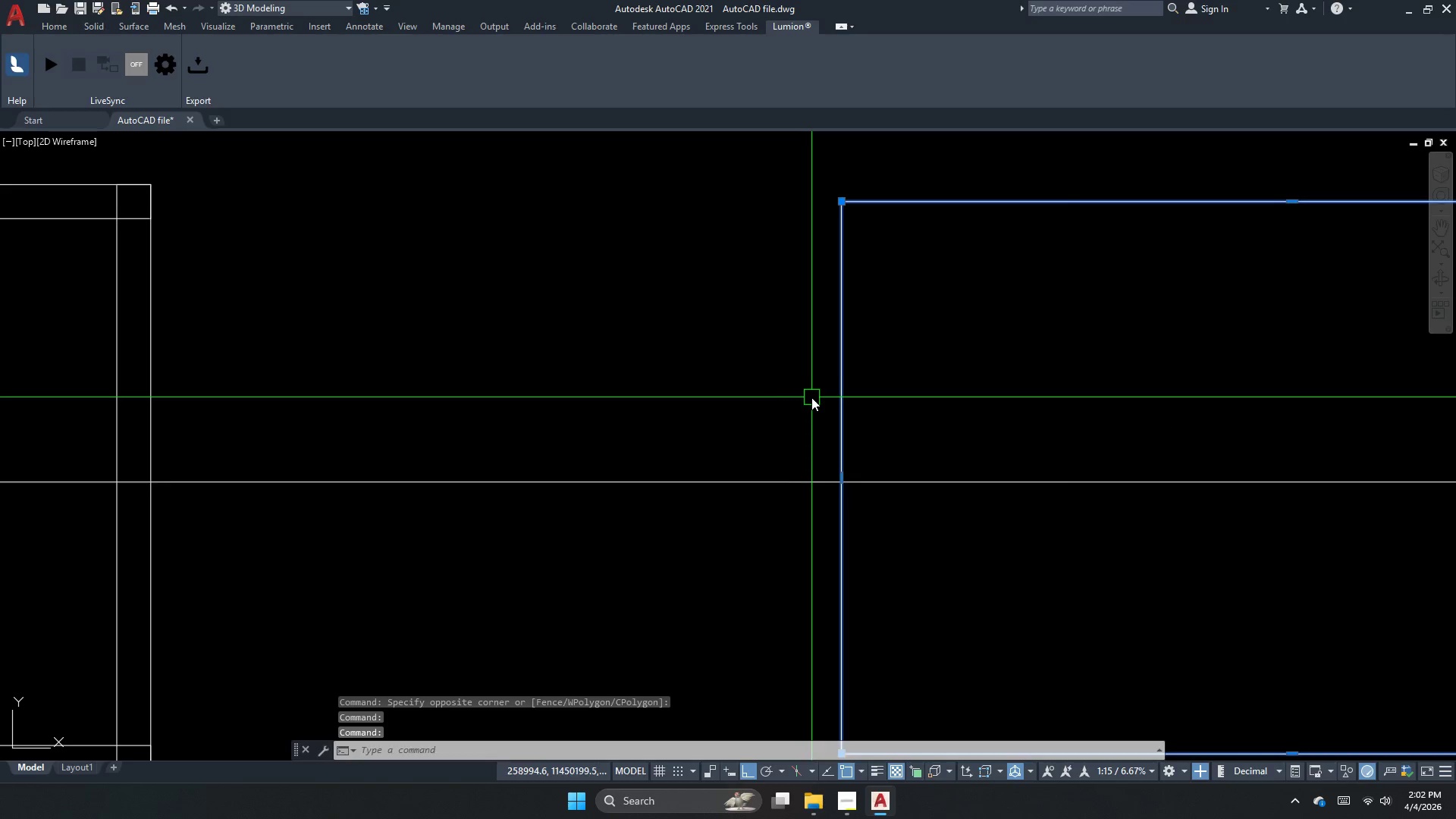 
key(Space)
 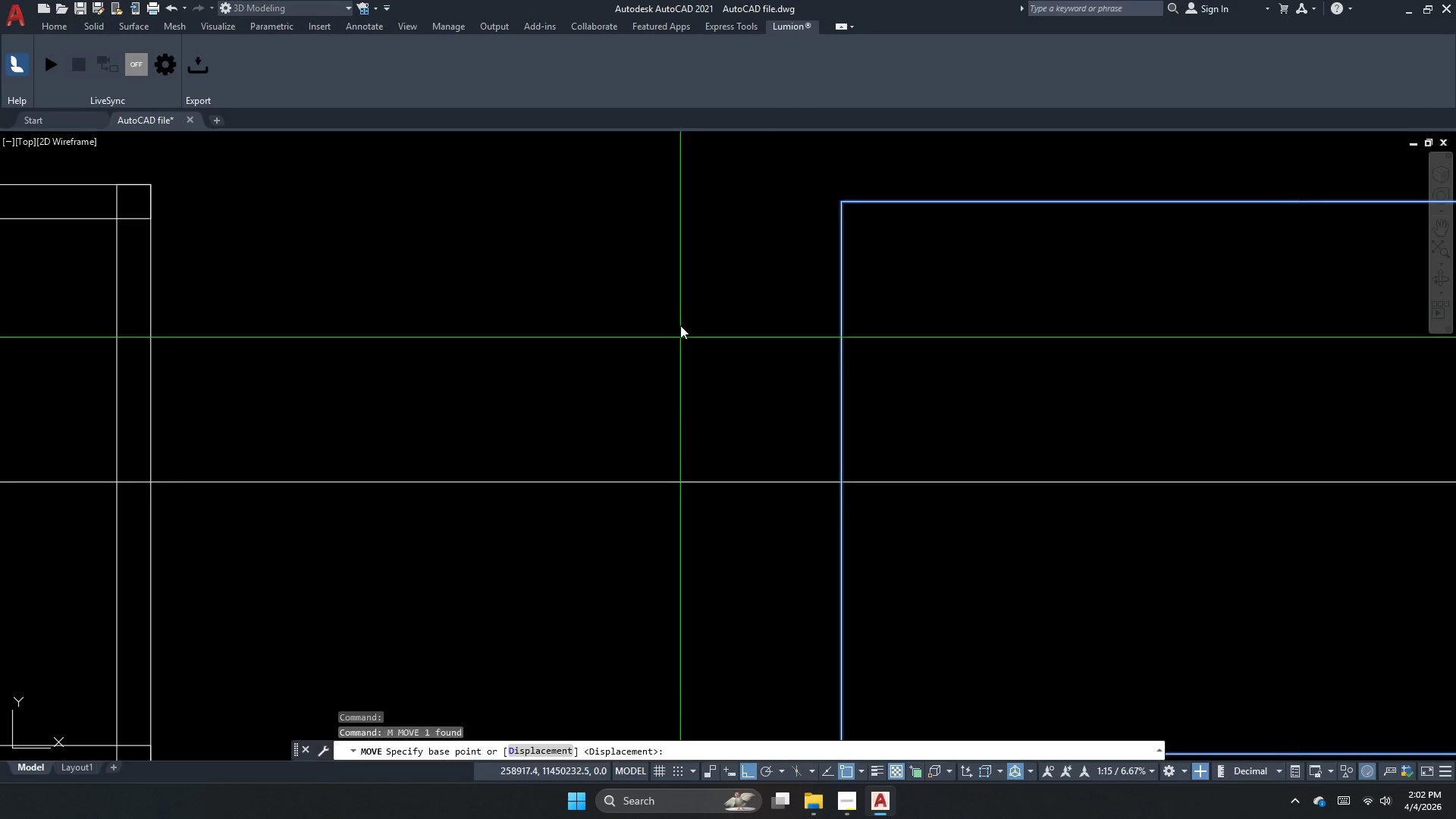 
left_click_drag(start_coordinate=[679, 325], to_coordinate=[678, 343])
 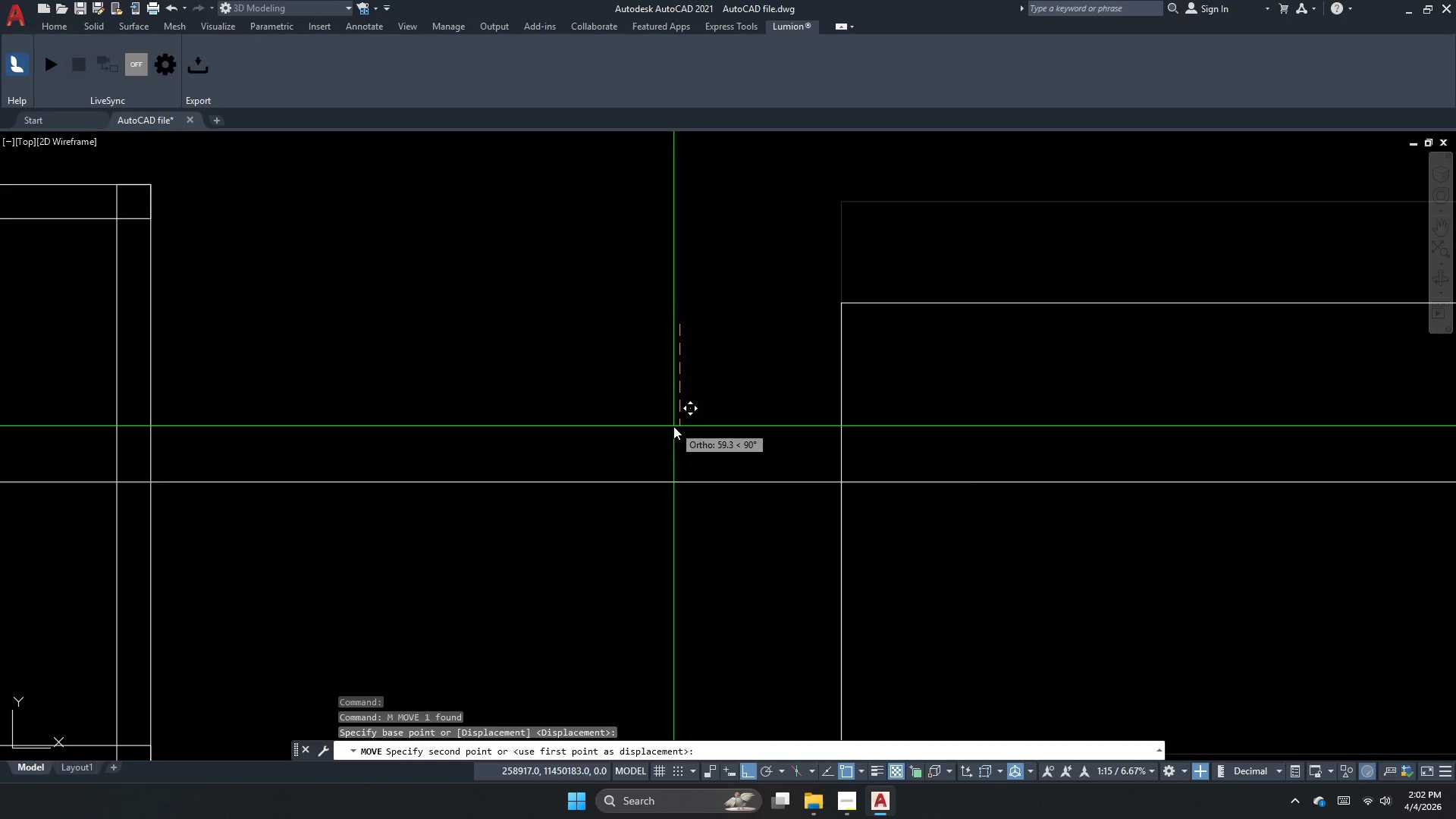 
left_click_drag(start_coordinate=[673, 426], to_coordinate=[677, 429])
 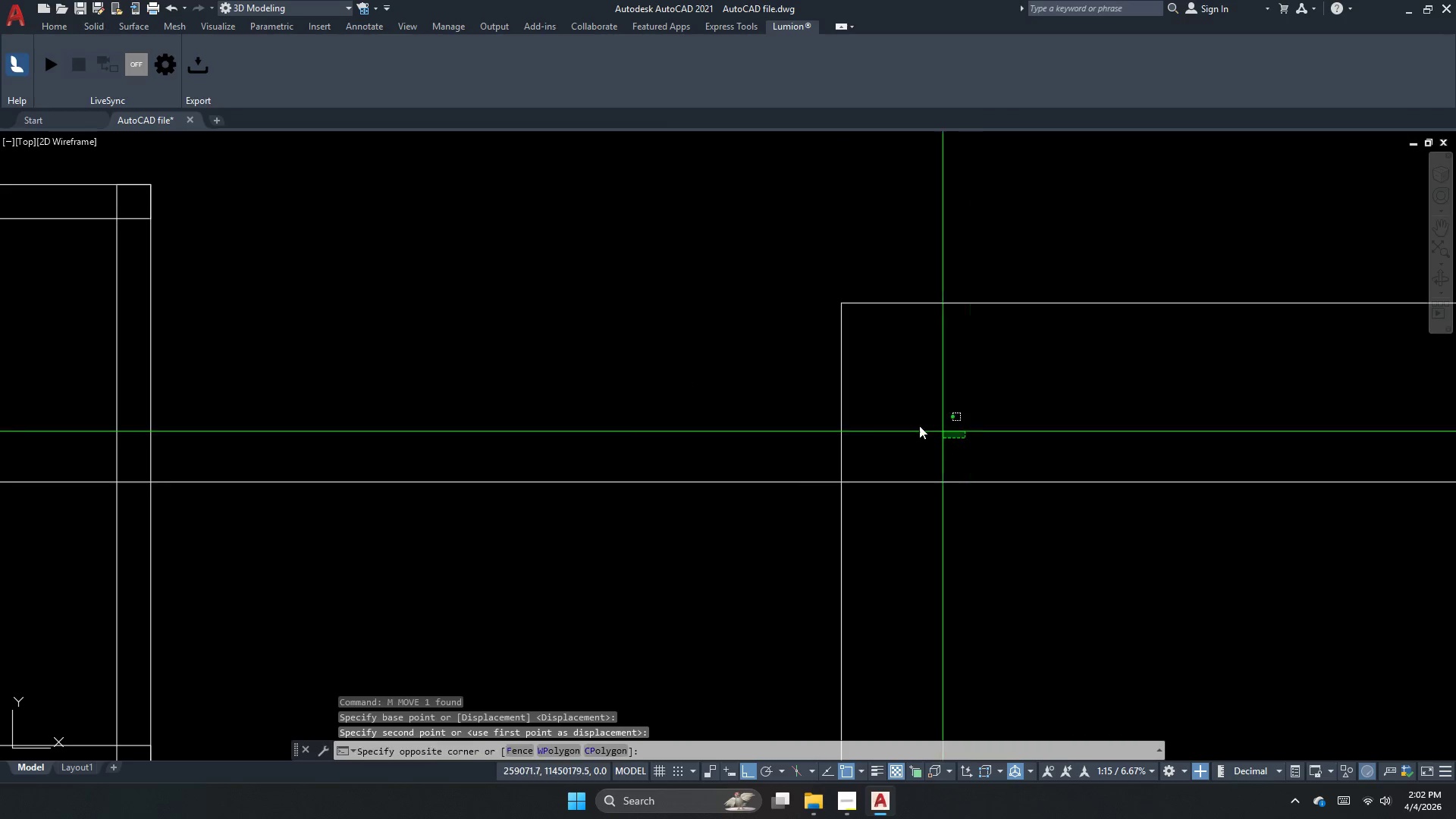 
left_click_drag(start_coordinate=[965, 438], to_coordinate=[853, 416])
 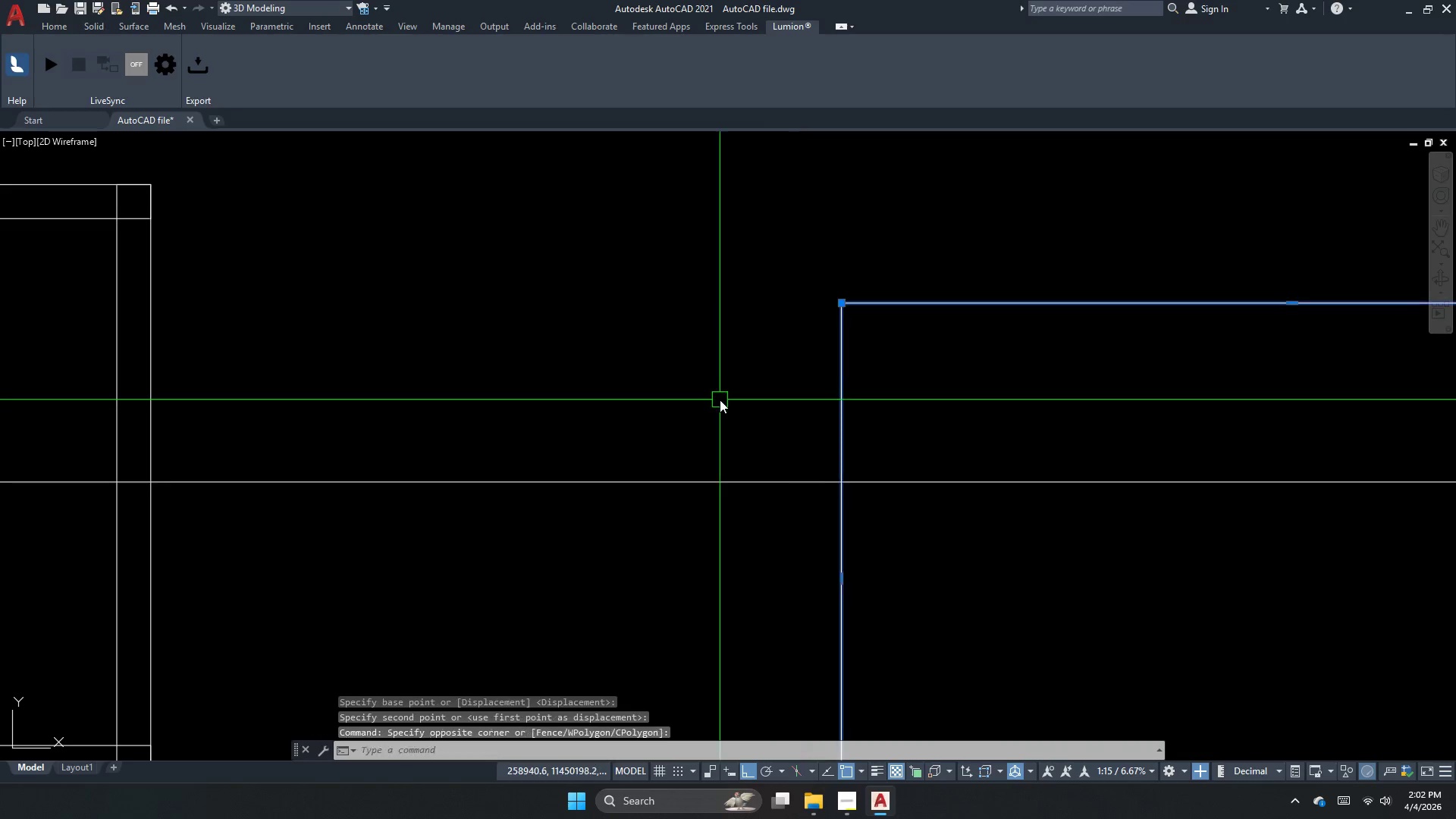 
left_click_drag(start_coordinate=[723, 400], to_coordinate=[720, 403])
 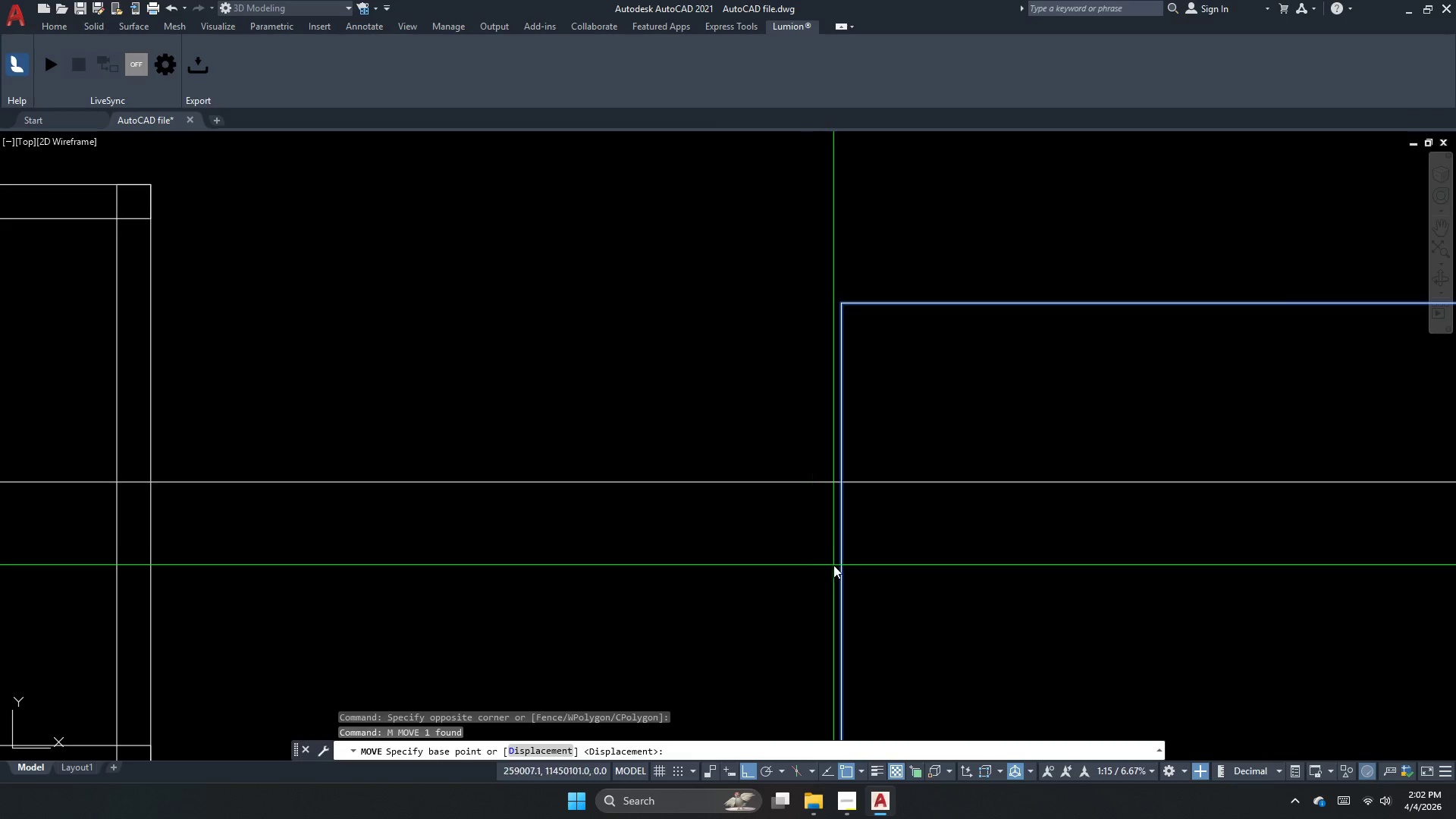 
key(M)
 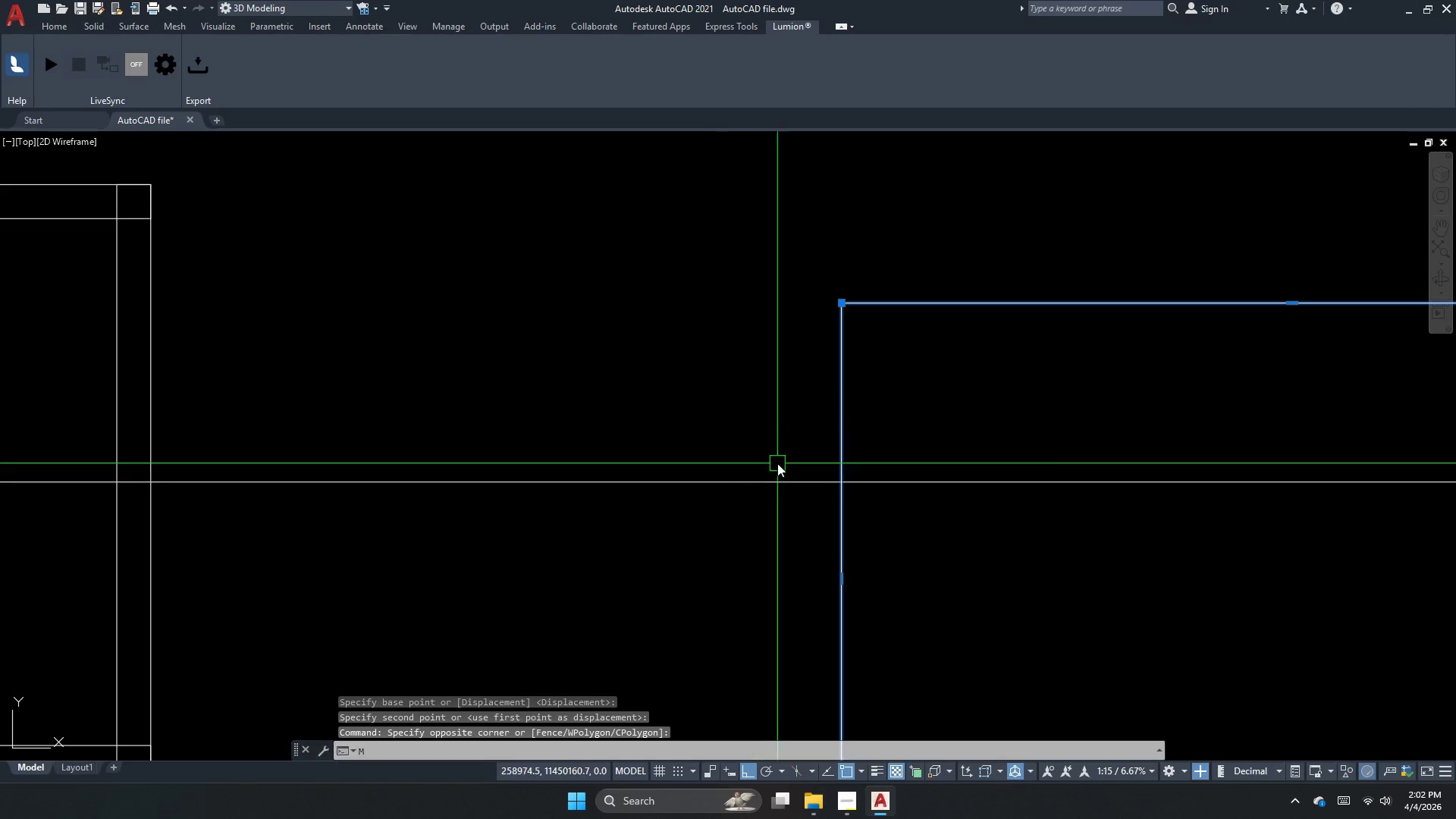 
key(Space)